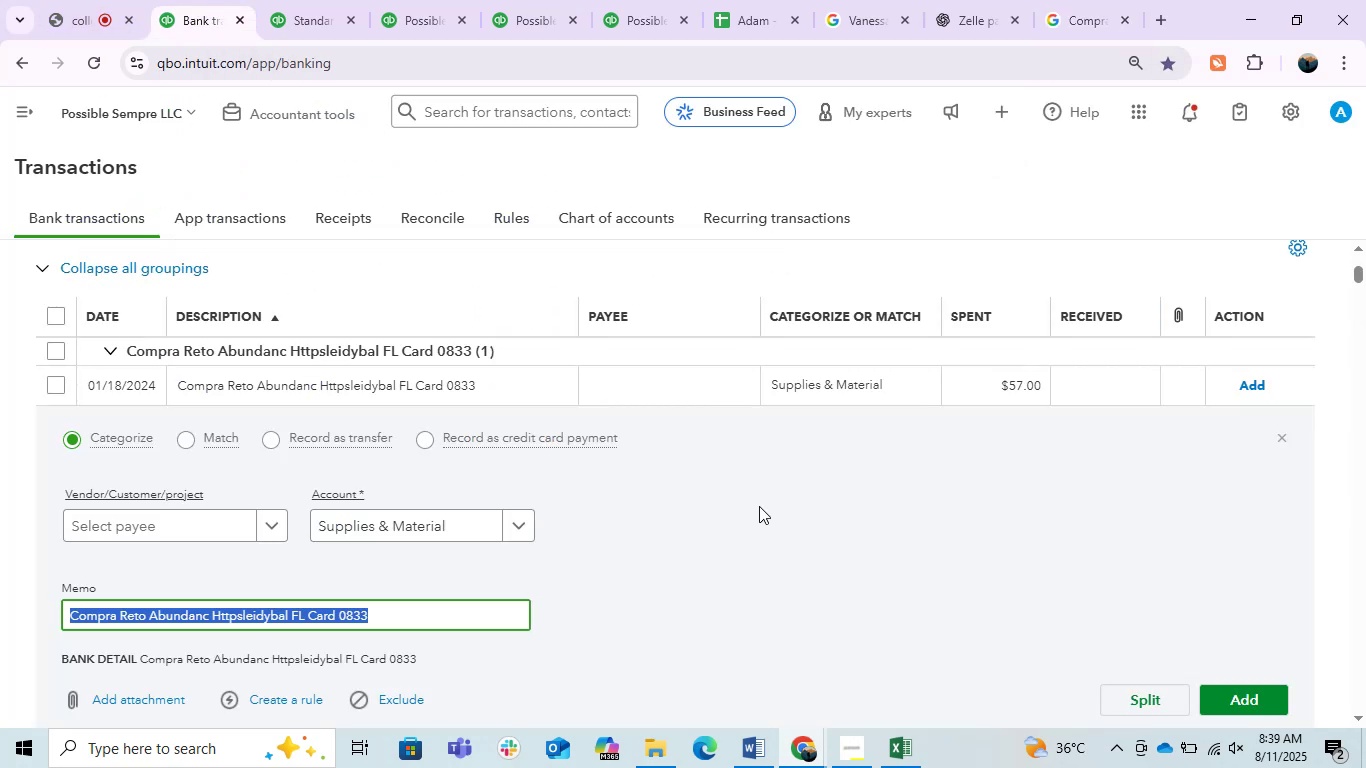 
left_click([759, 506])
 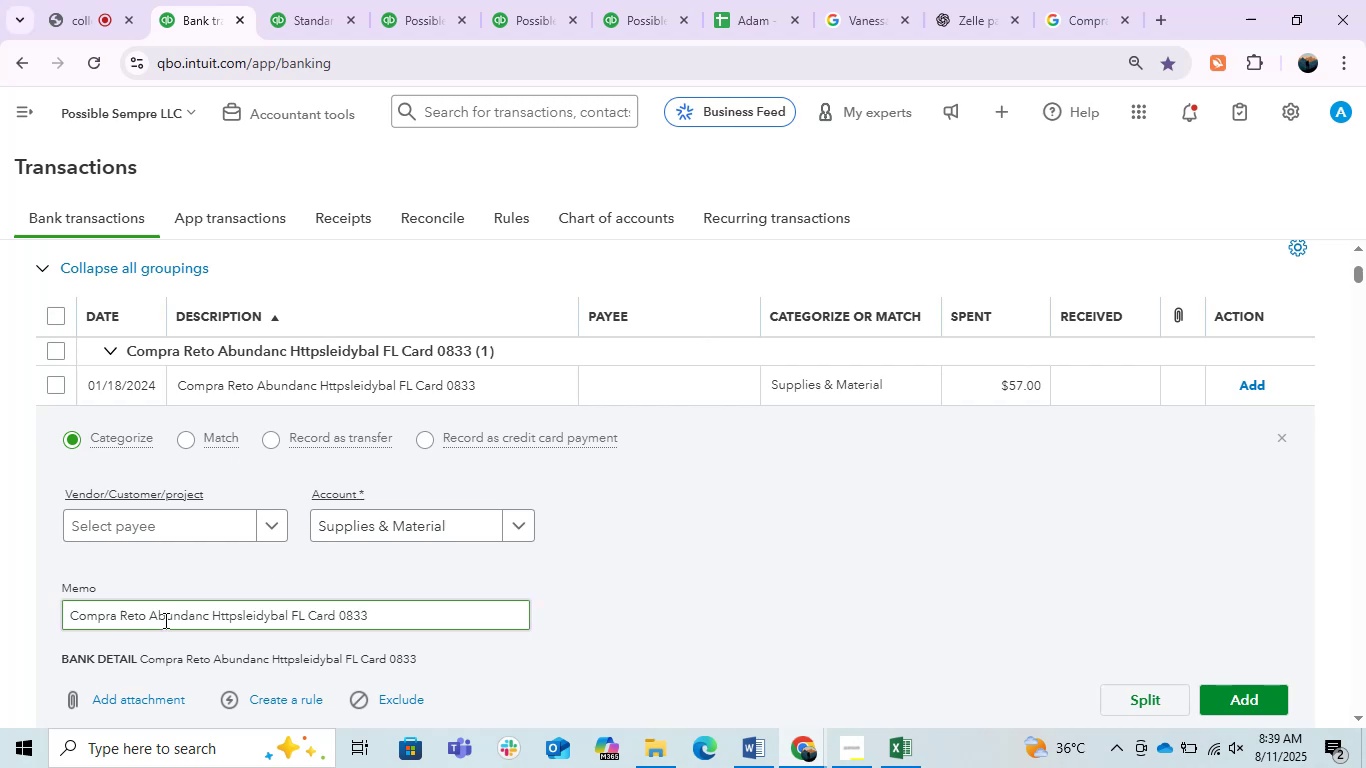 
left_click_drag(start_coordinate=[208, 618], to_coordinate=[54, 606])
 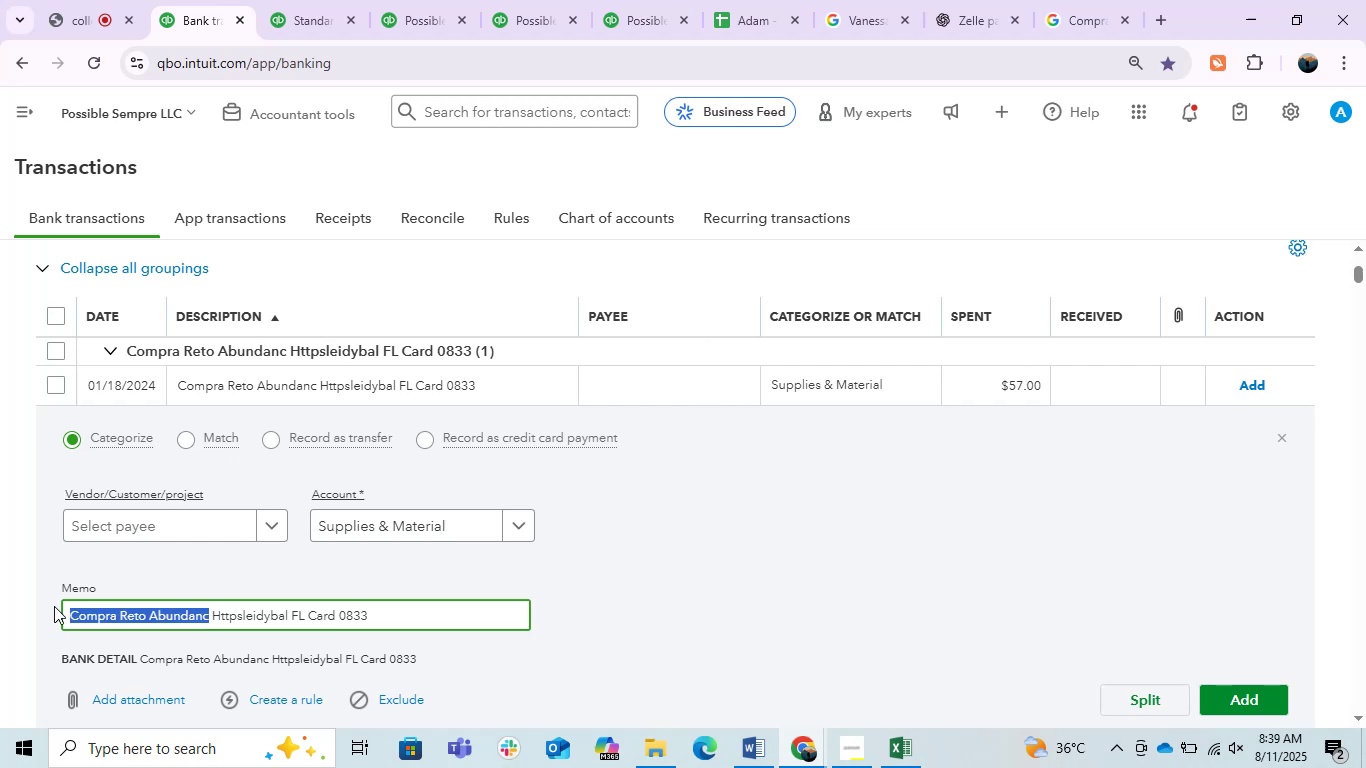 
key(Control+C)
 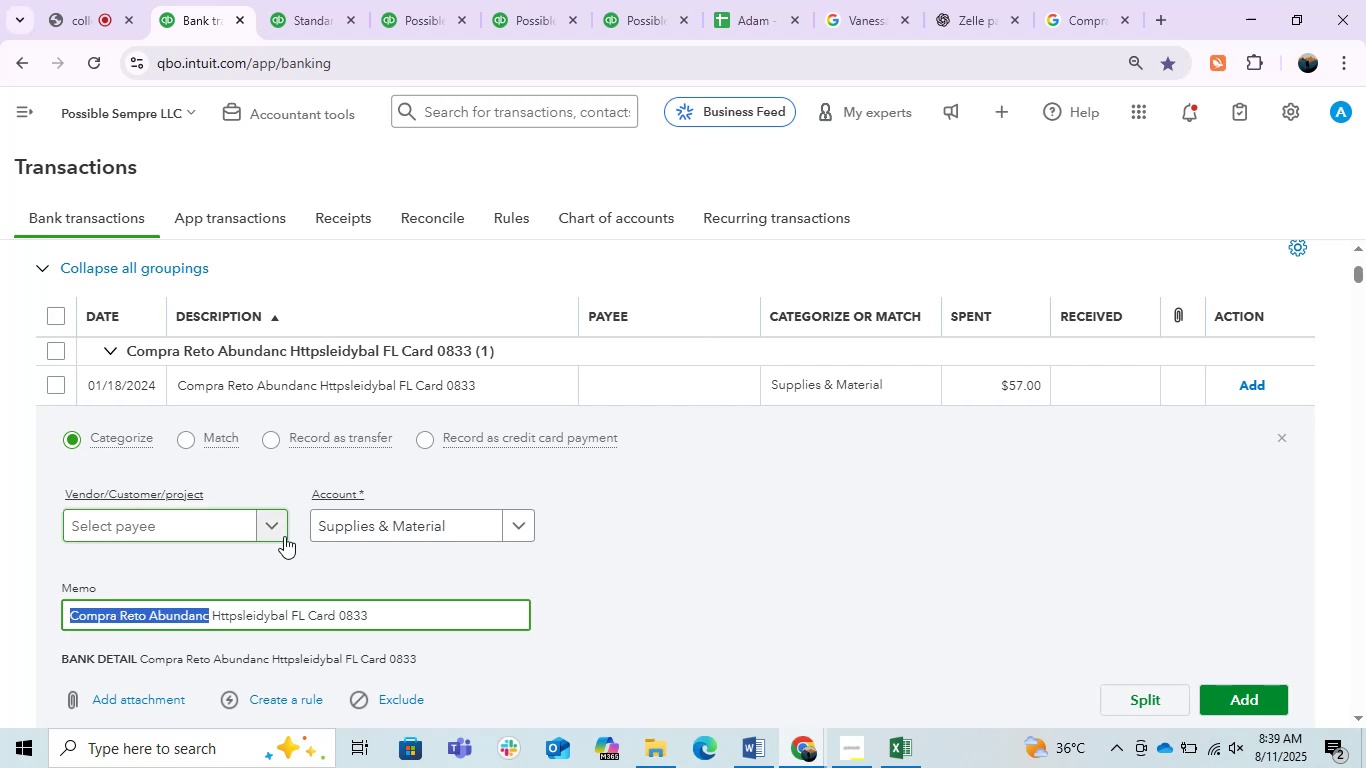 
key(Control+ControlLeft)
 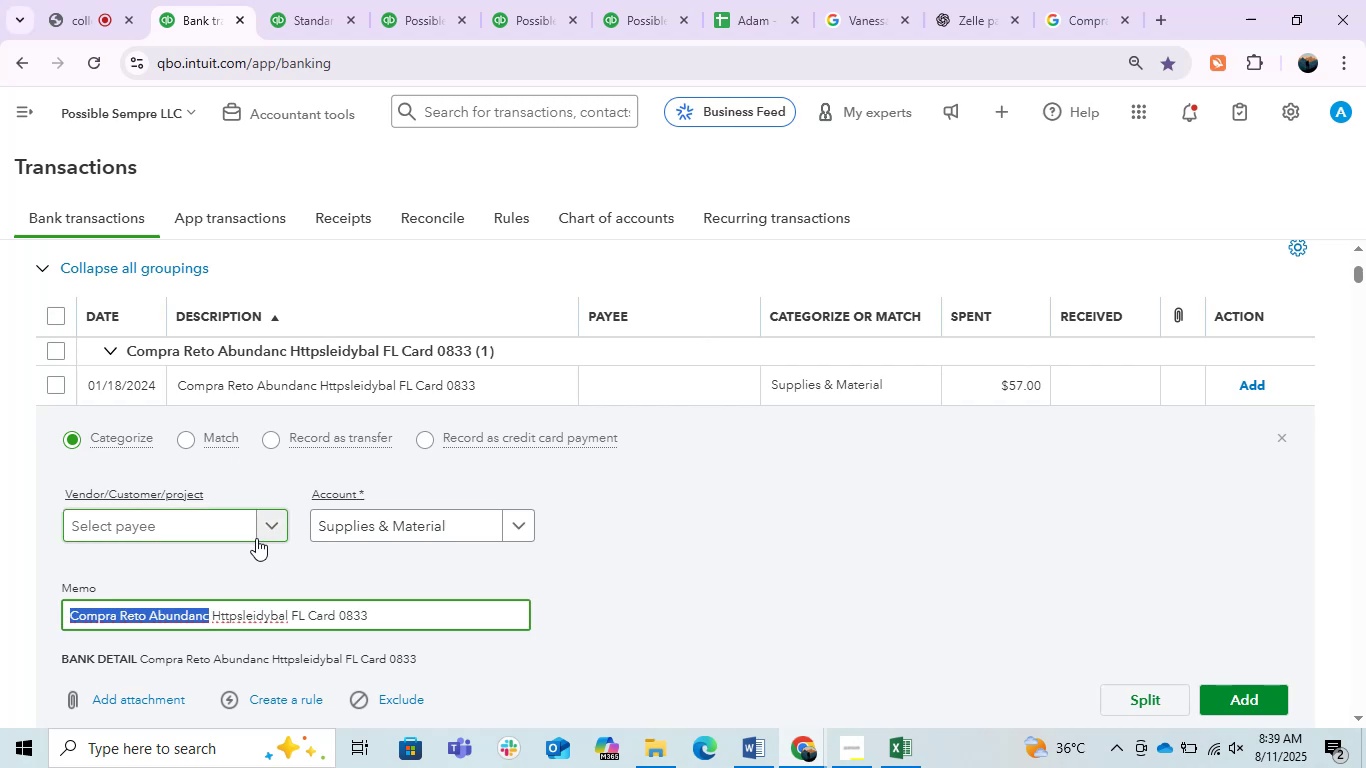 
key(Control+C)
 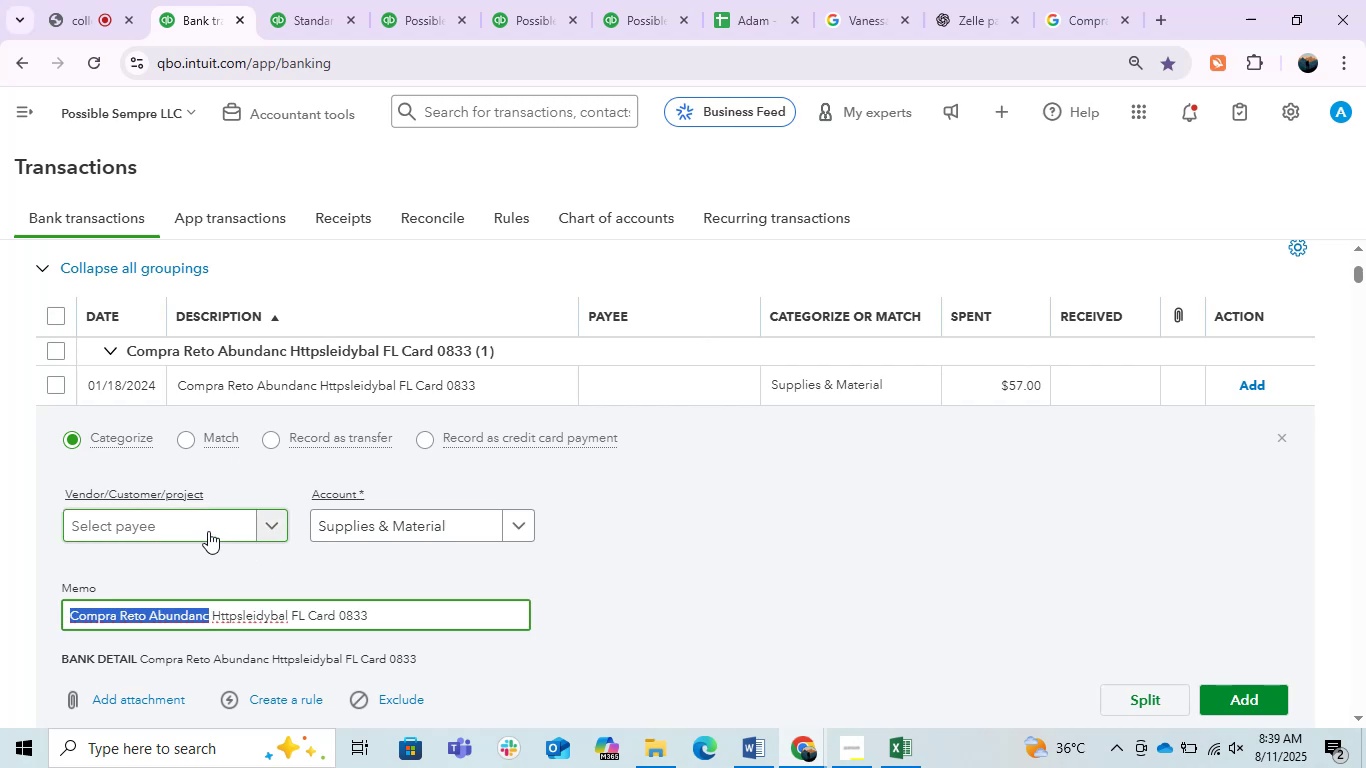 
left_click([208, 531])
 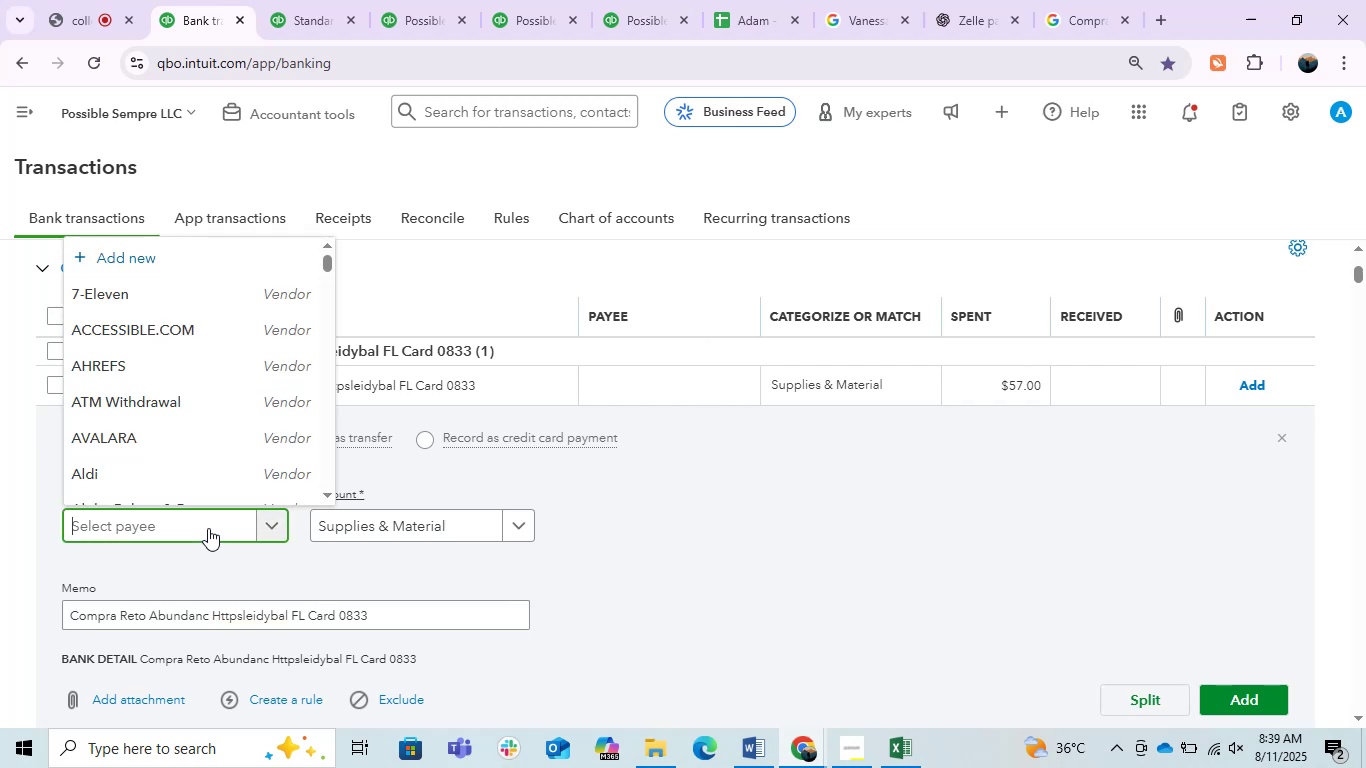 
key(Control+V)
 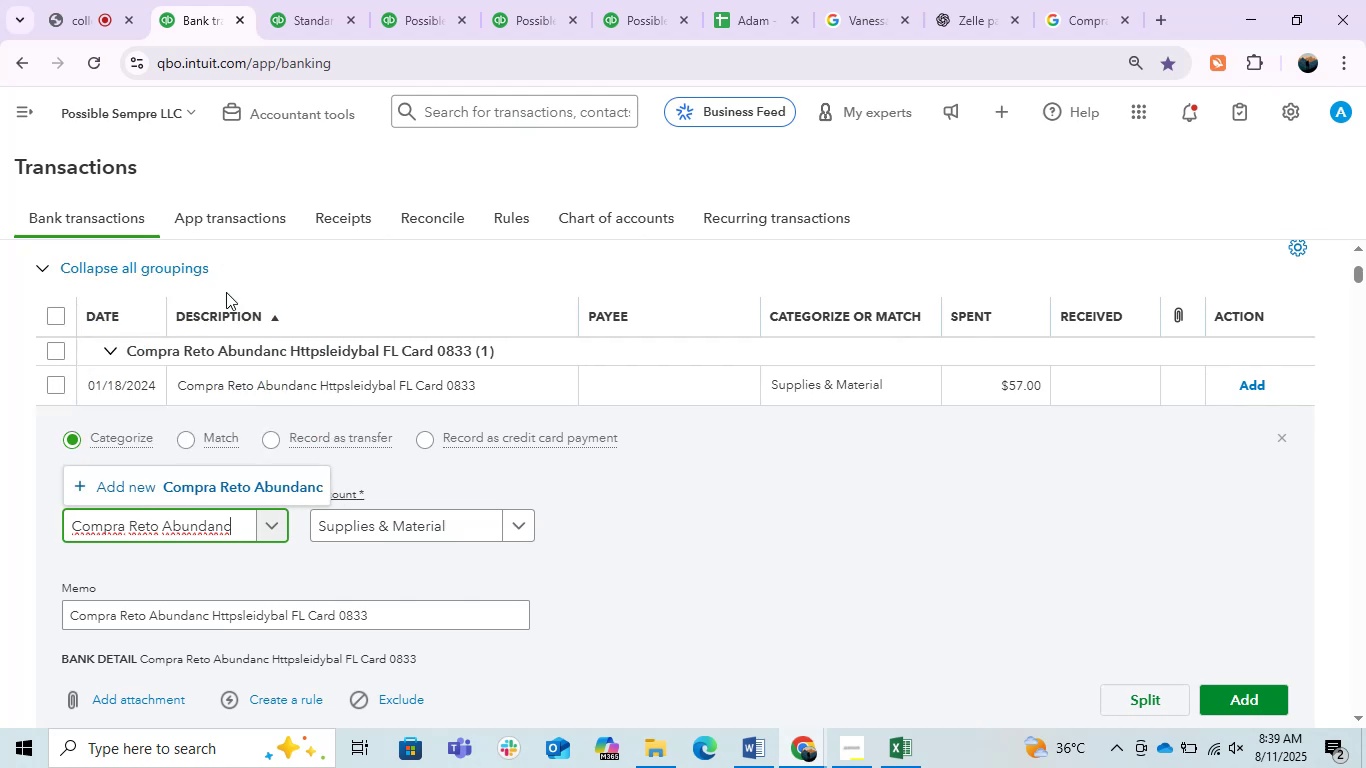 
left_click_drag(start_coordinate=[251, 492], to_coordinate=[249, 487])
 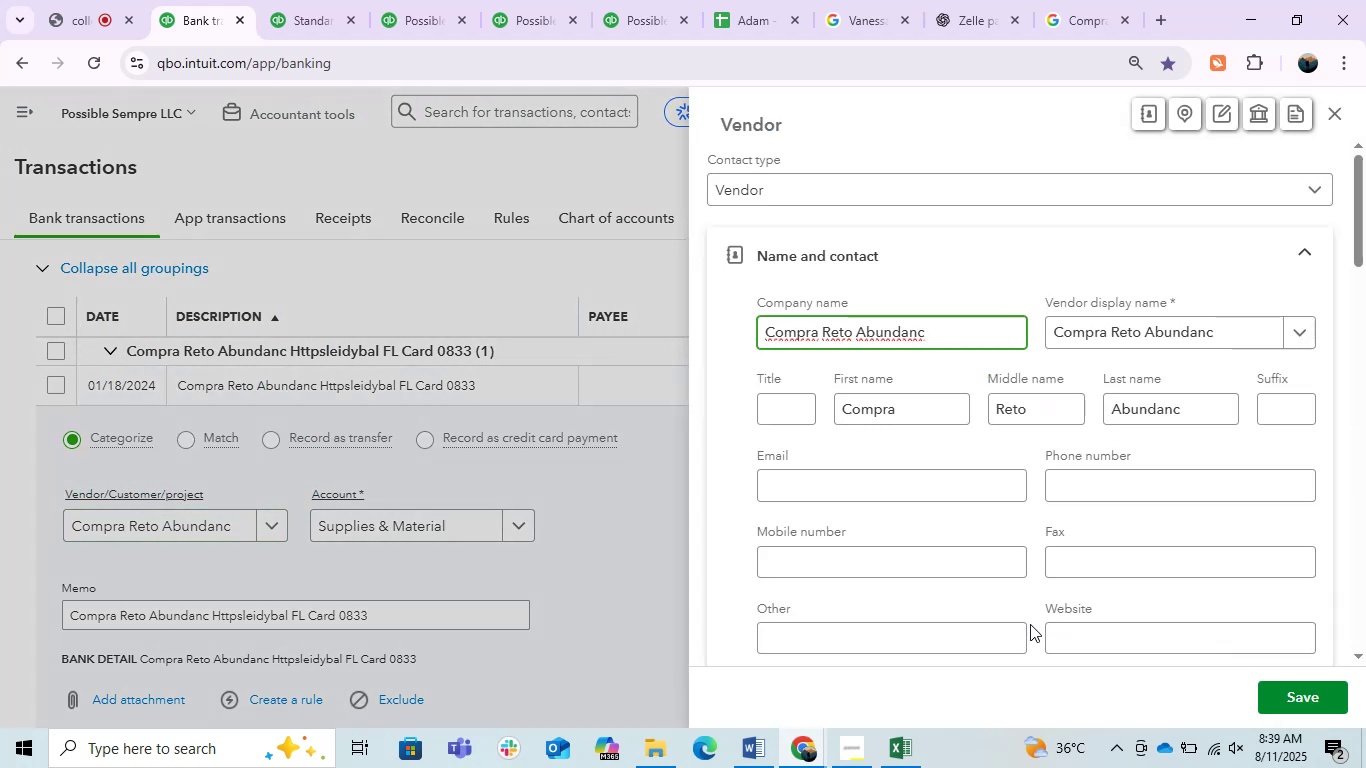 
wait(5.91)
 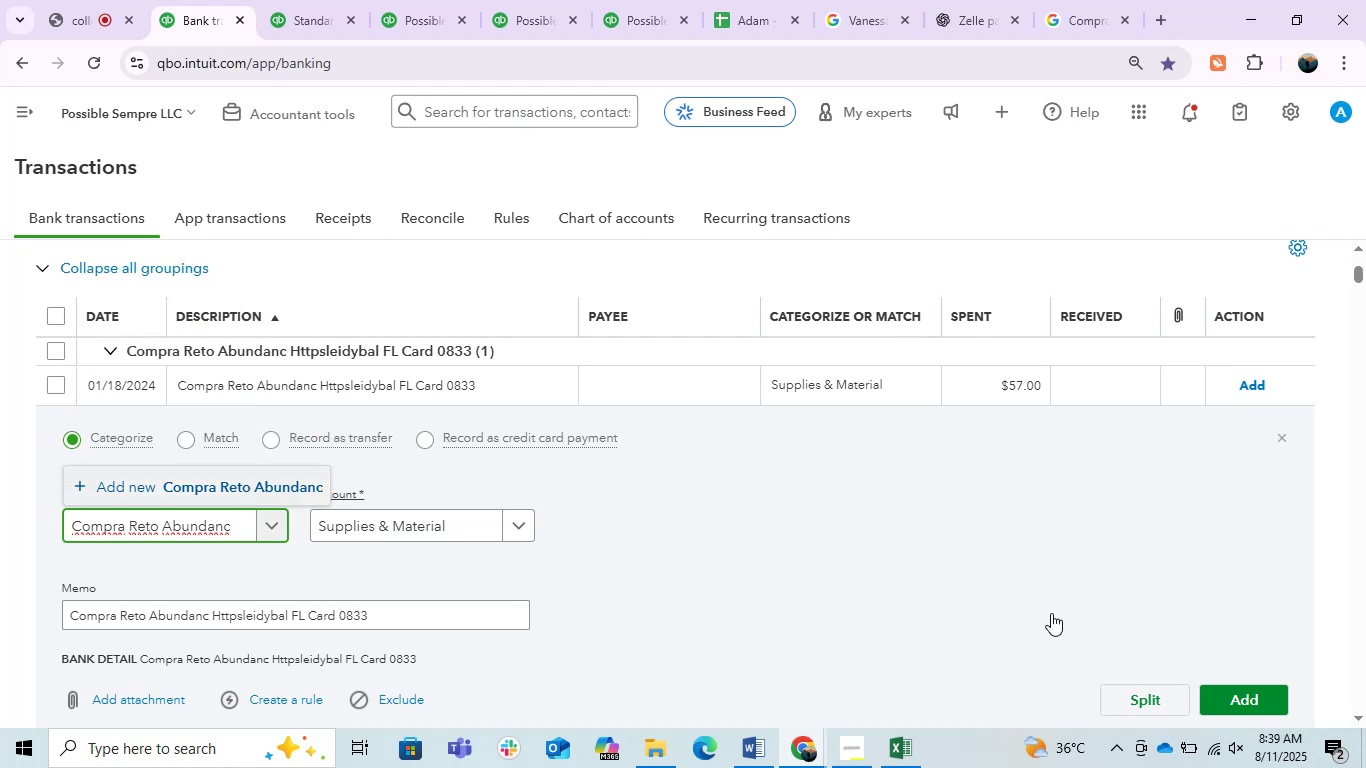 
left_click([1301, 686])
 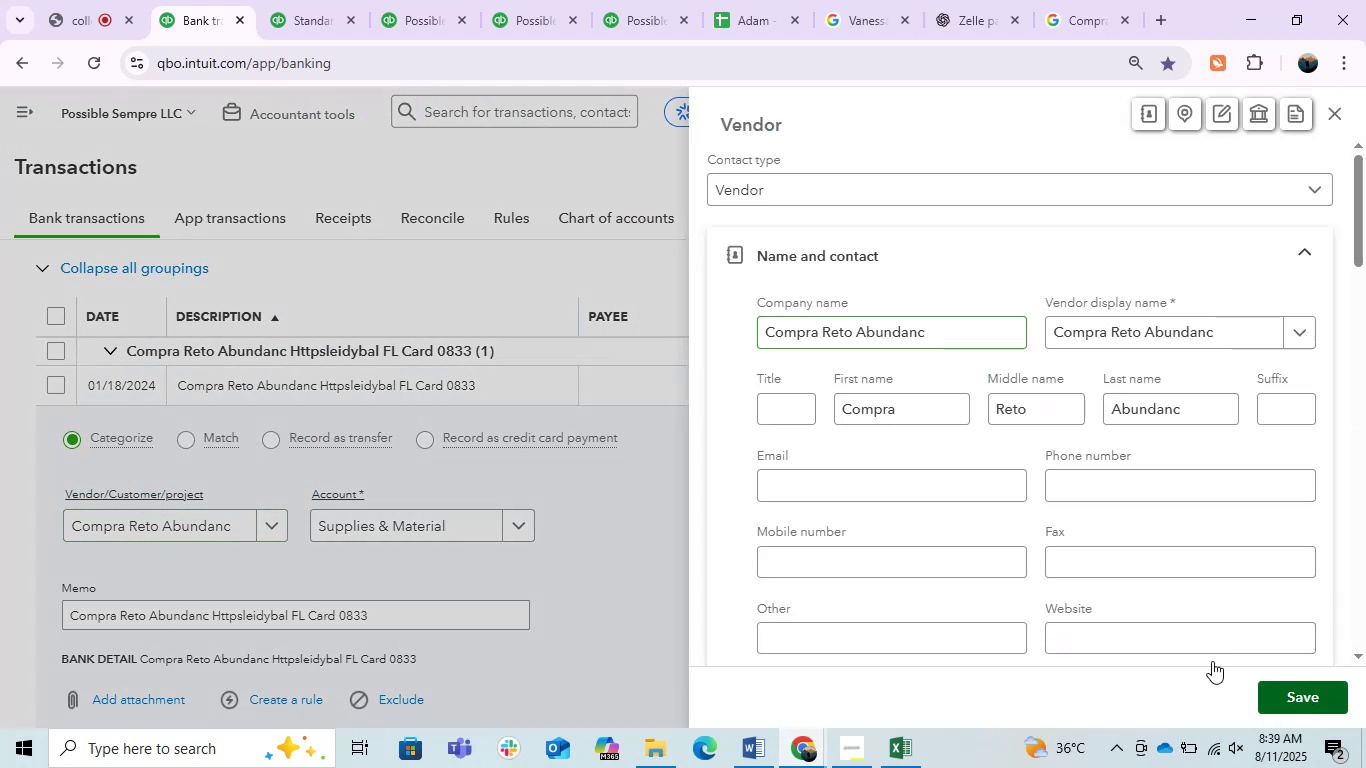 
mouse_move([1181, 619])
 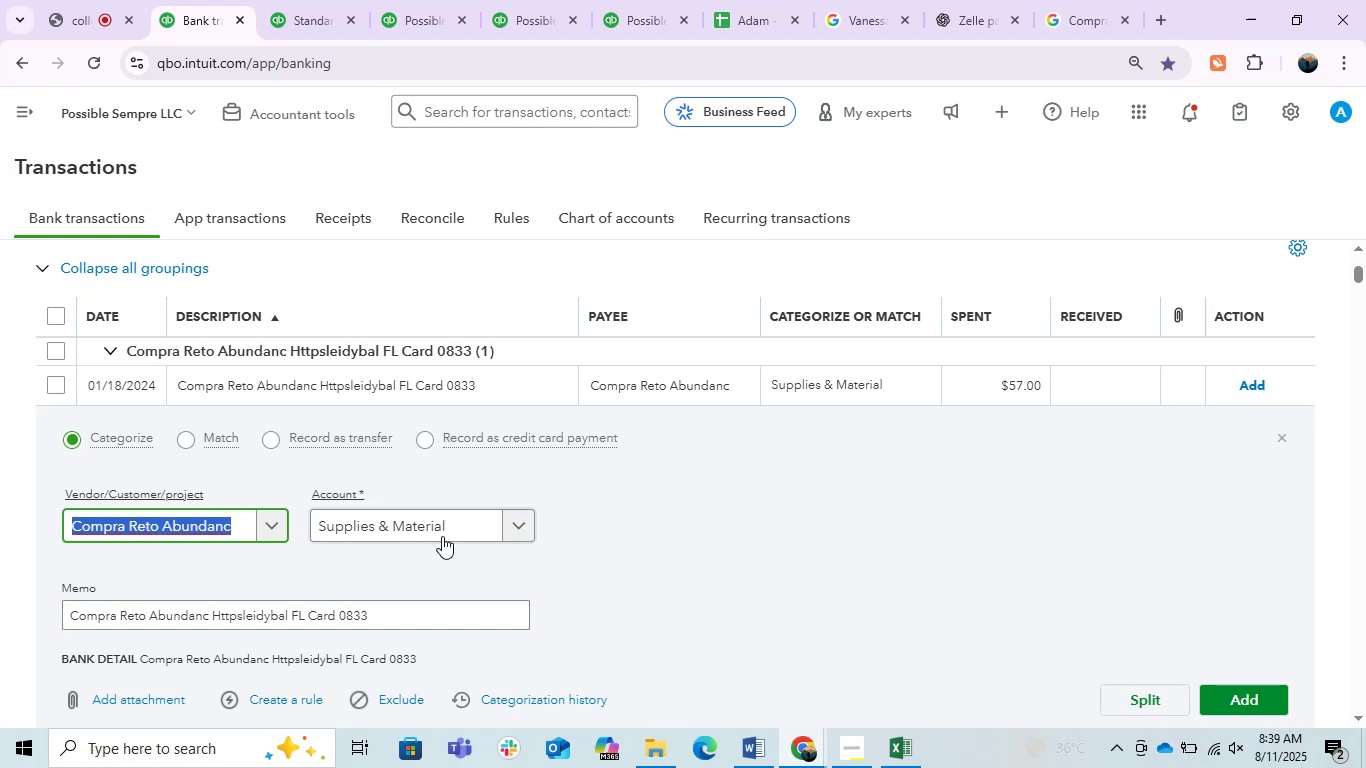 
left_click([419, 523])
 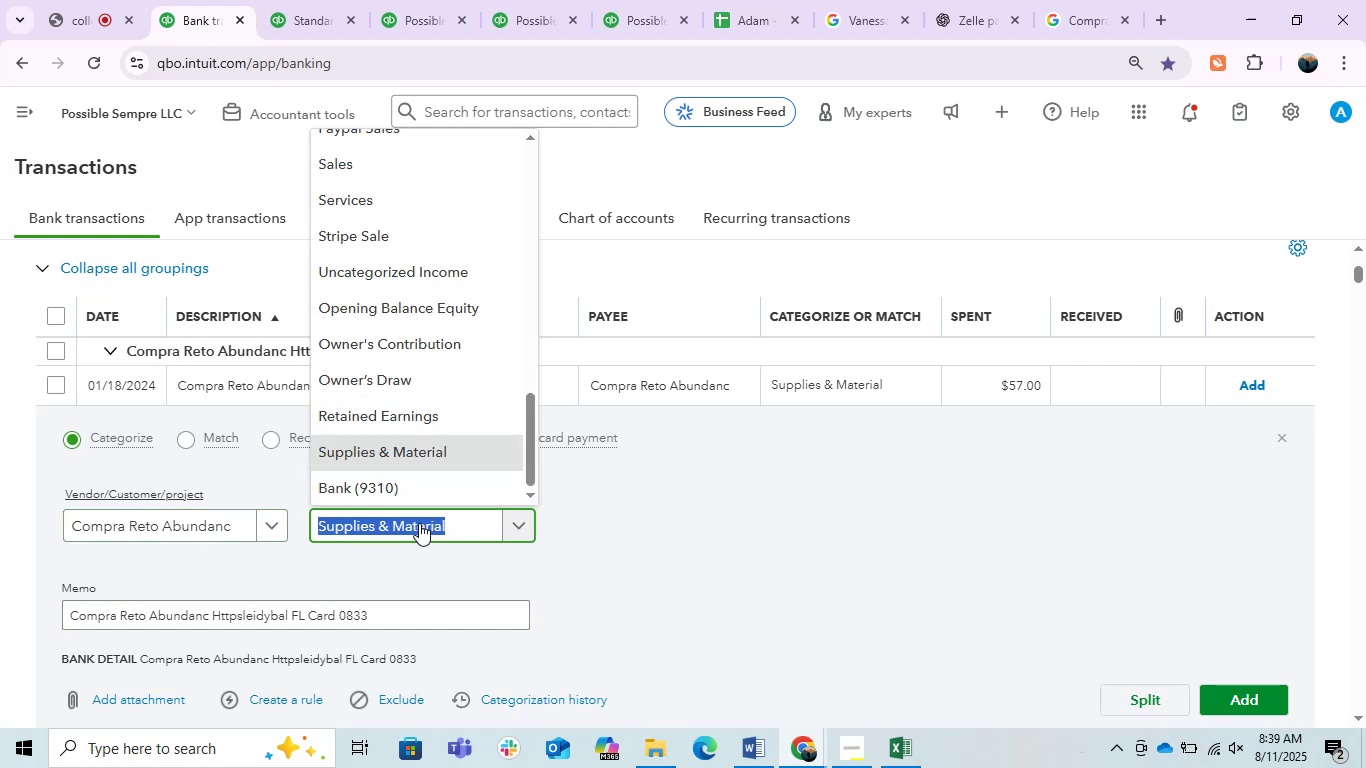 
type(owner)
 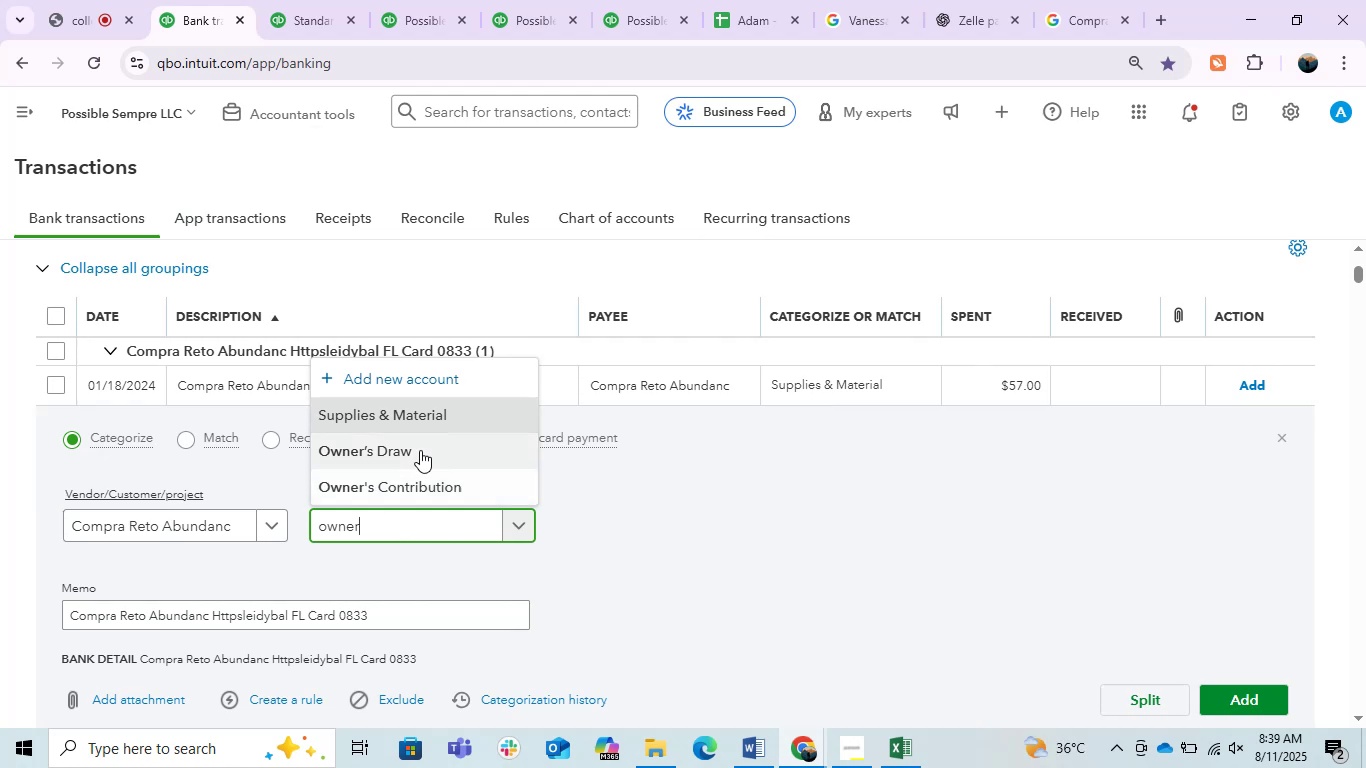 
left_click([420, 450])
 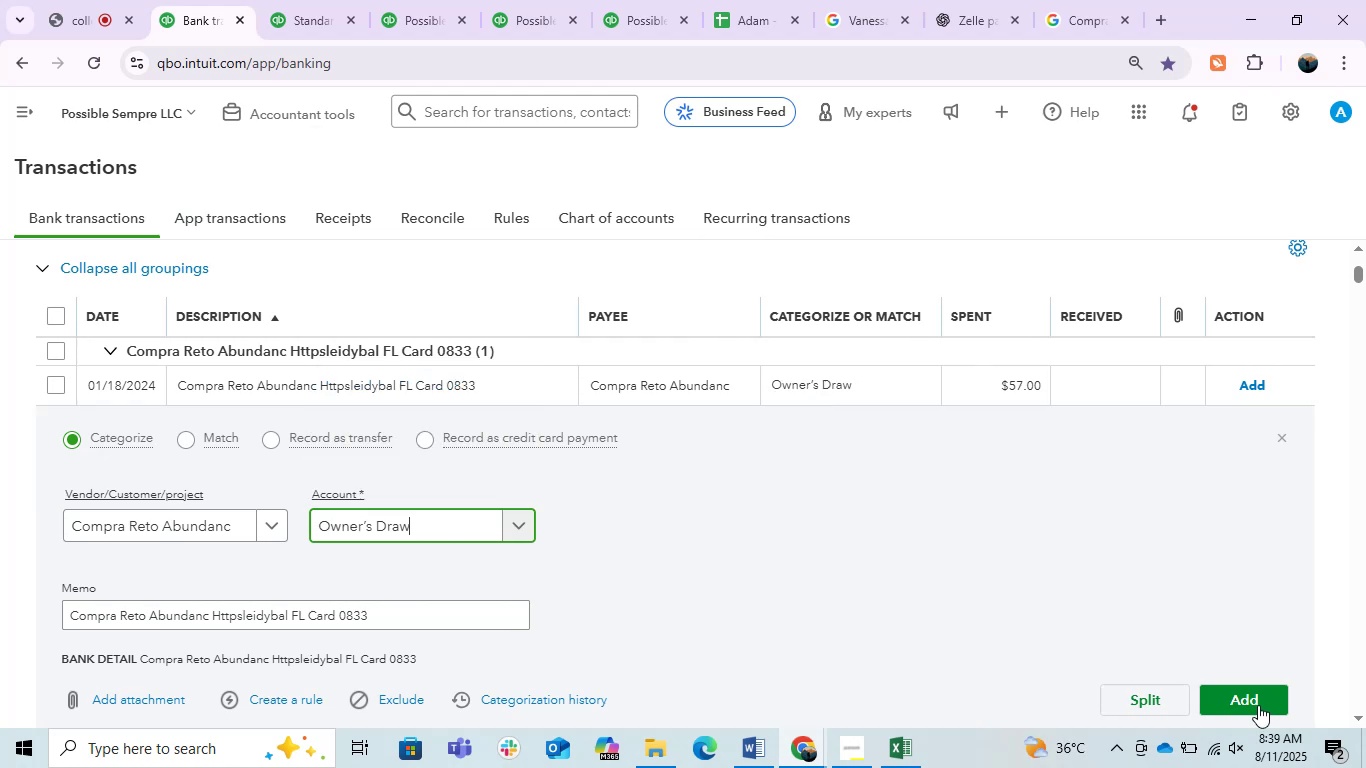 
left_click([1250, 700])
 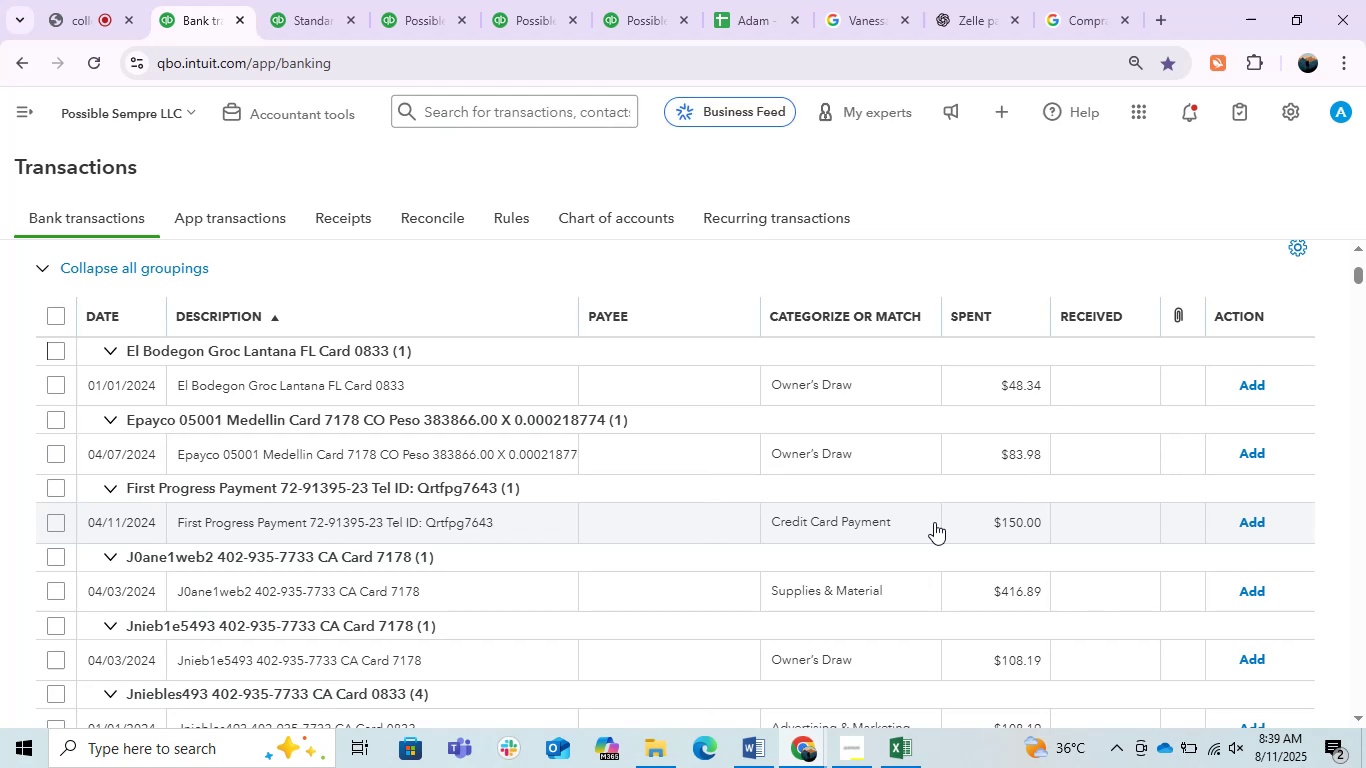 
wait(12.83)
 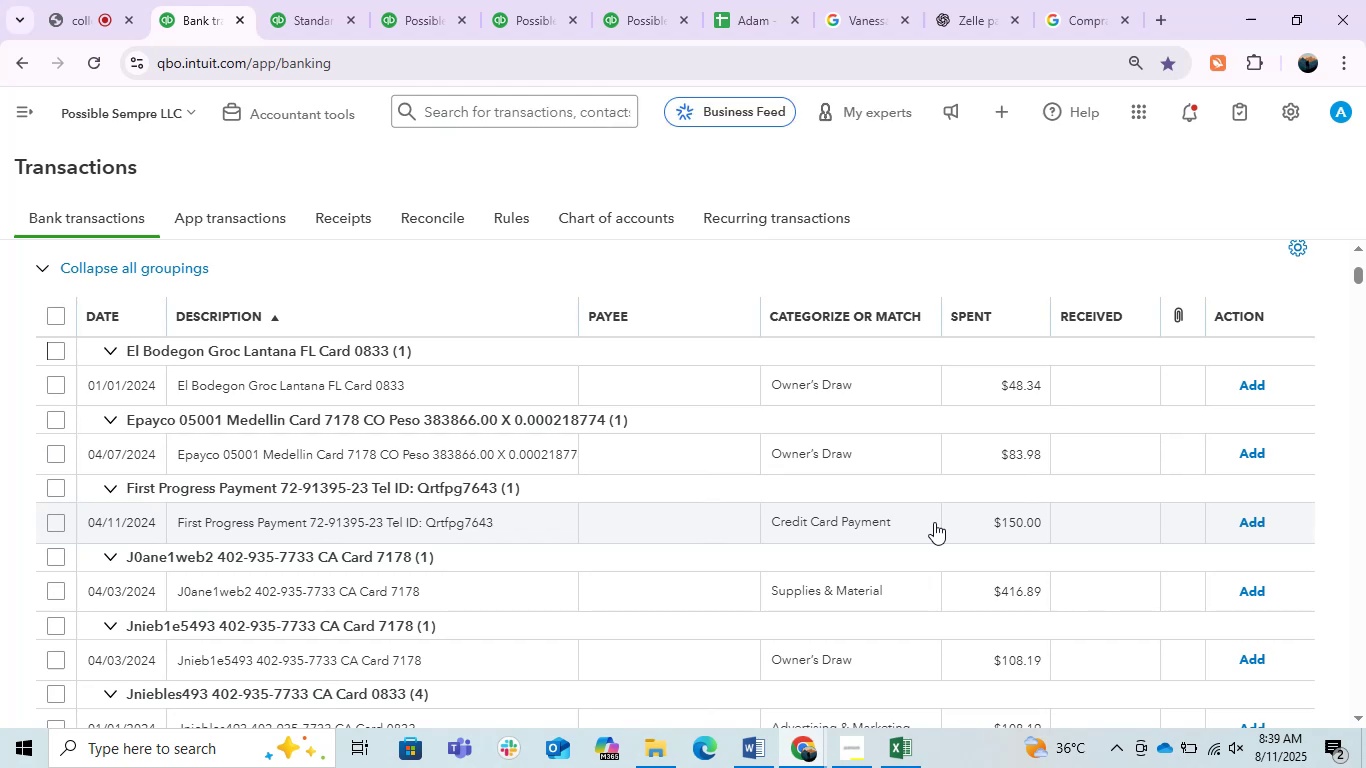 
scroll: coordinate [451, 587], scroll_direction: down, amount: 1.0
 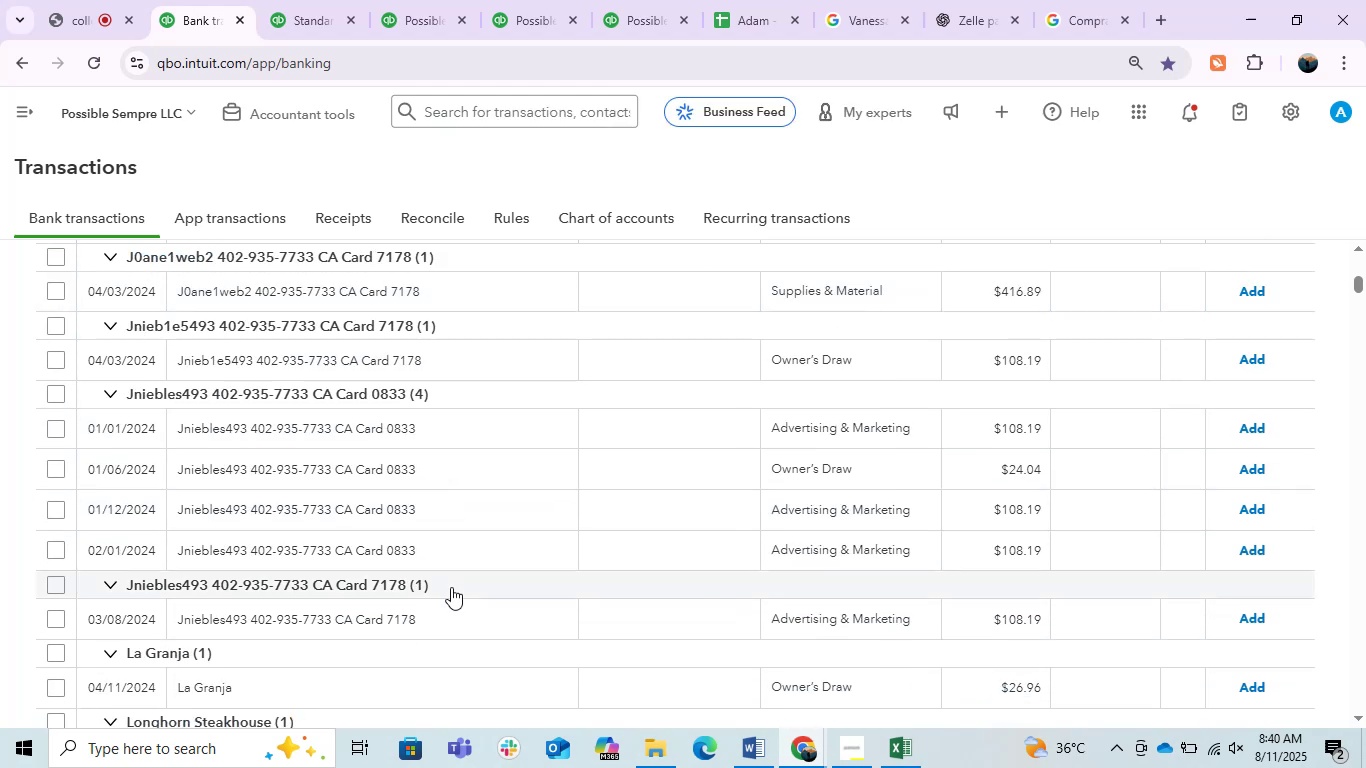 
scroll: coordinate [451, 587], scroll_direction: up, amount: 1.0
 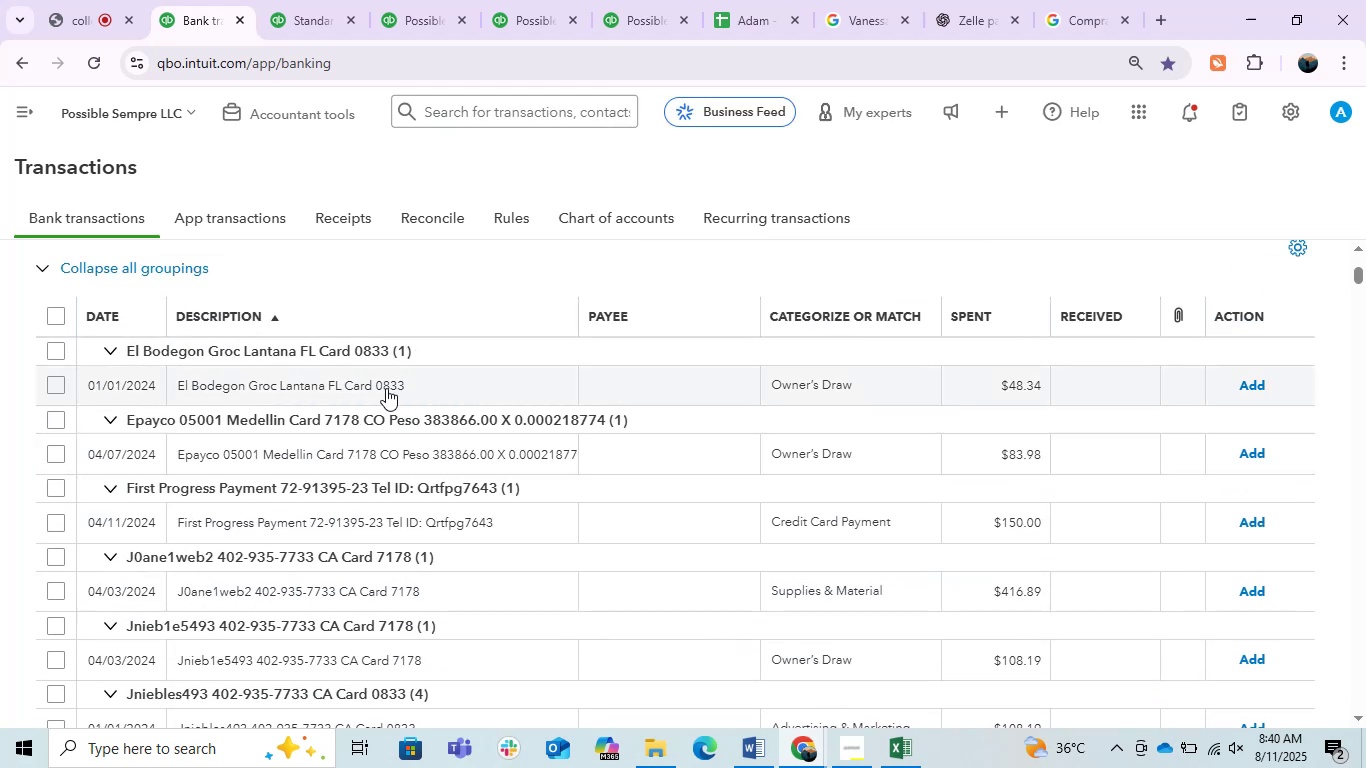 
left_click([386, 388])
 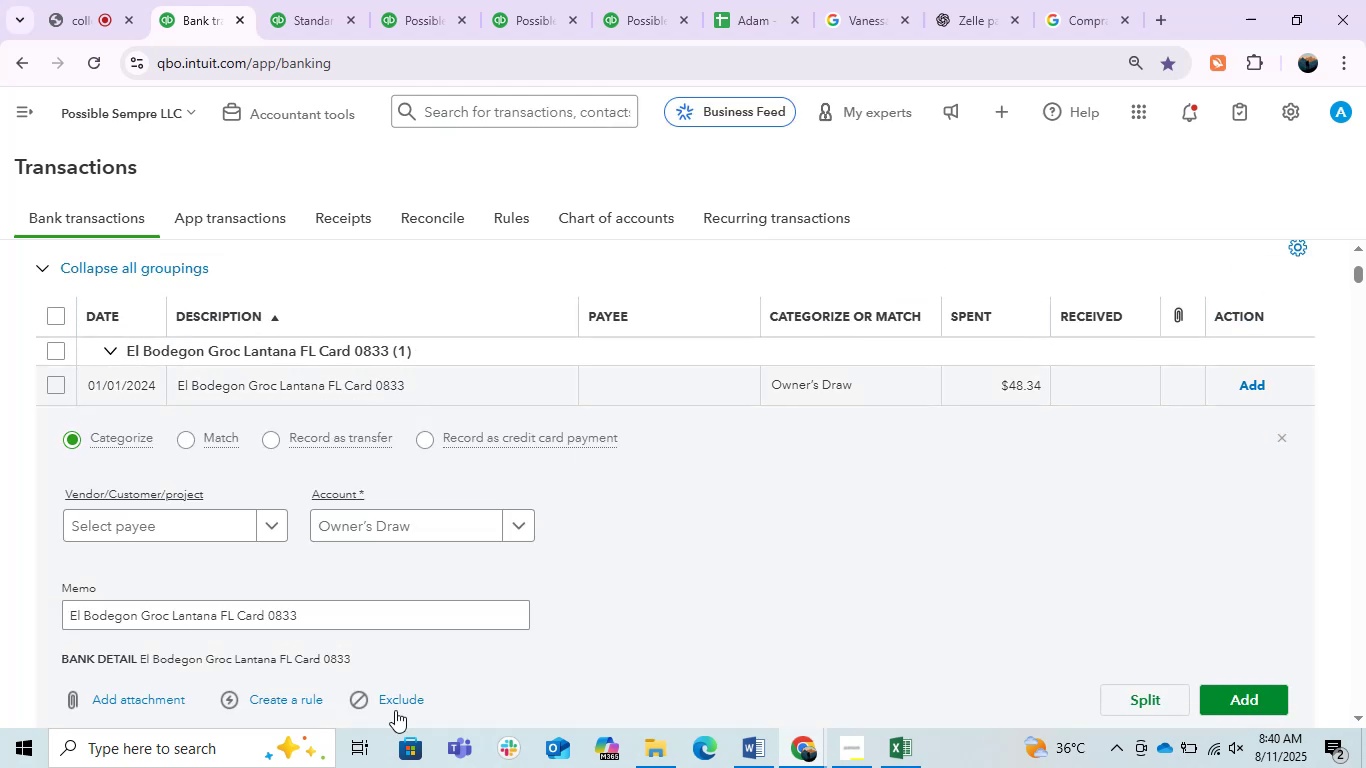 
left_click_drag(start_coordinate=[325, 611], to_coordinate=[0, 660])
 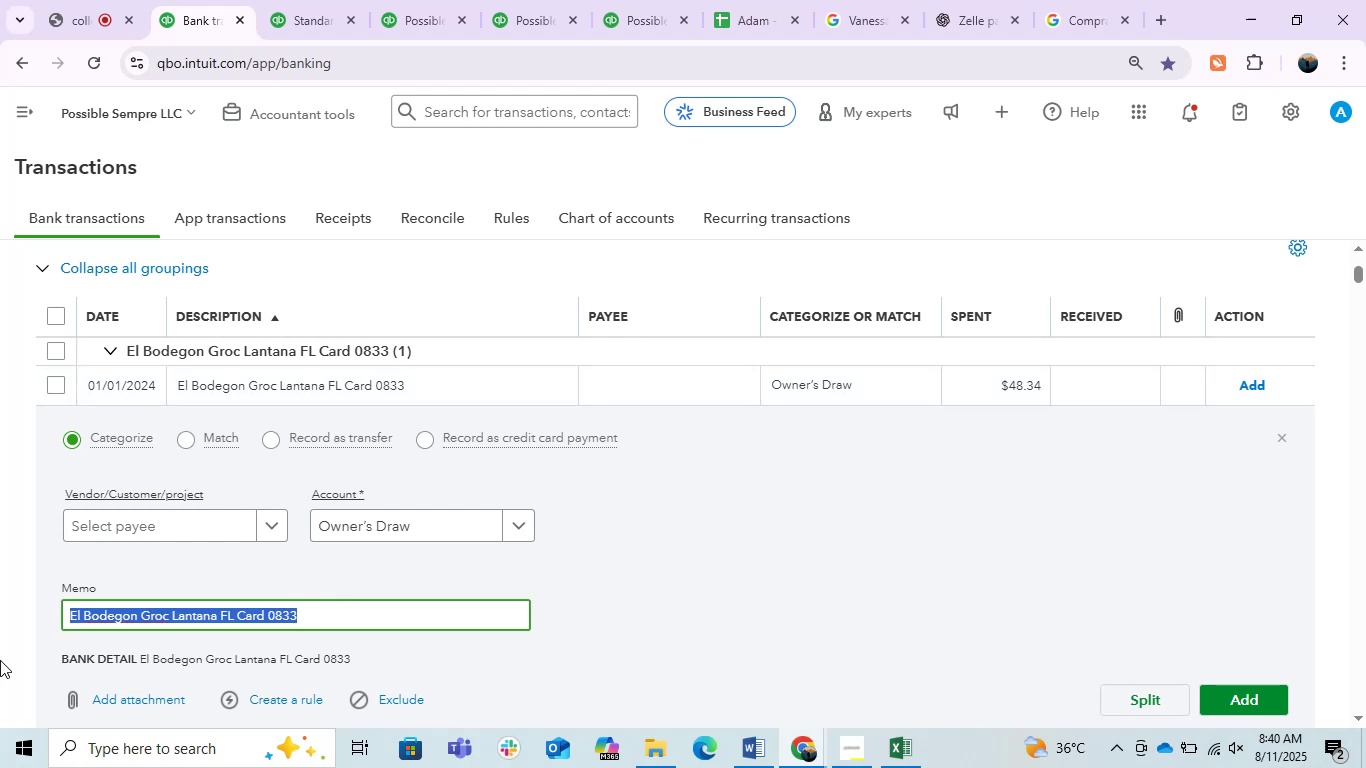 
key(Control+C)
 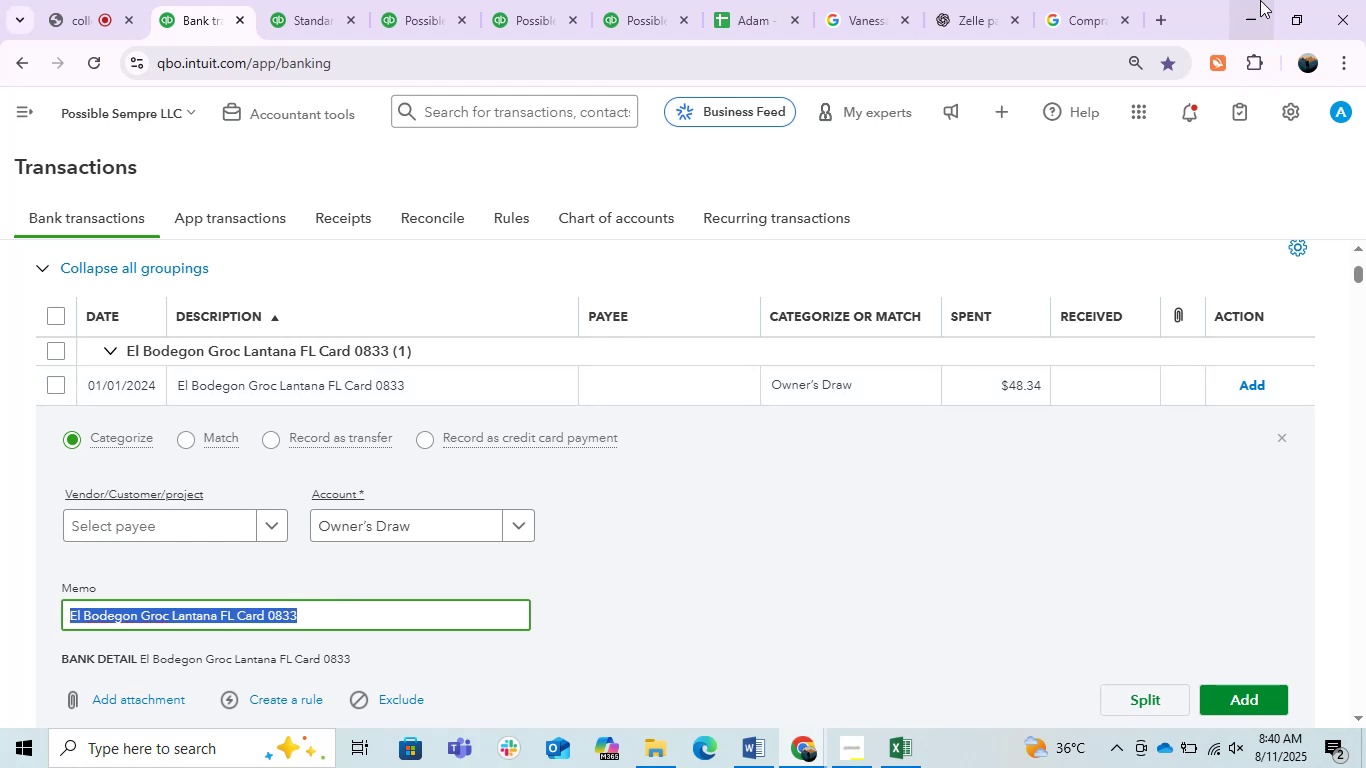 
key(Control+C)
 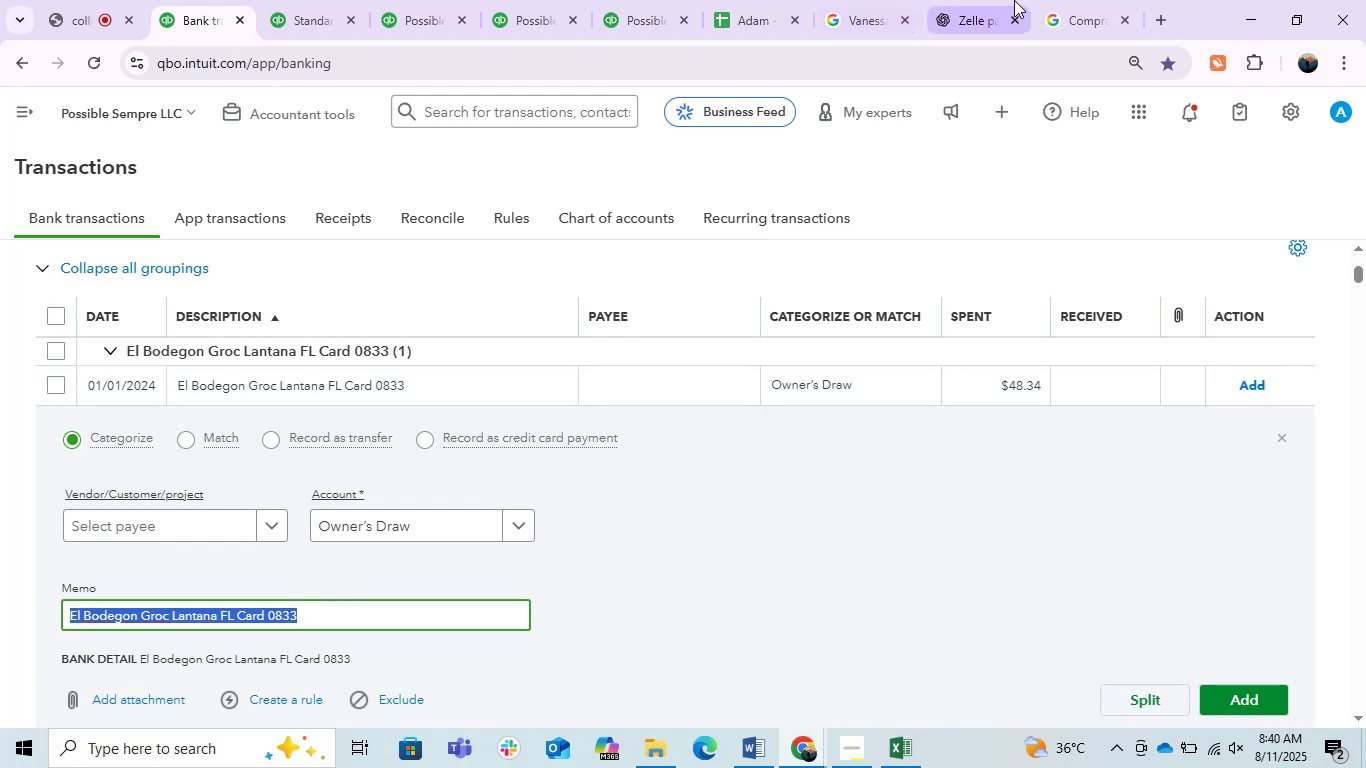 
left_click([970, 0])
 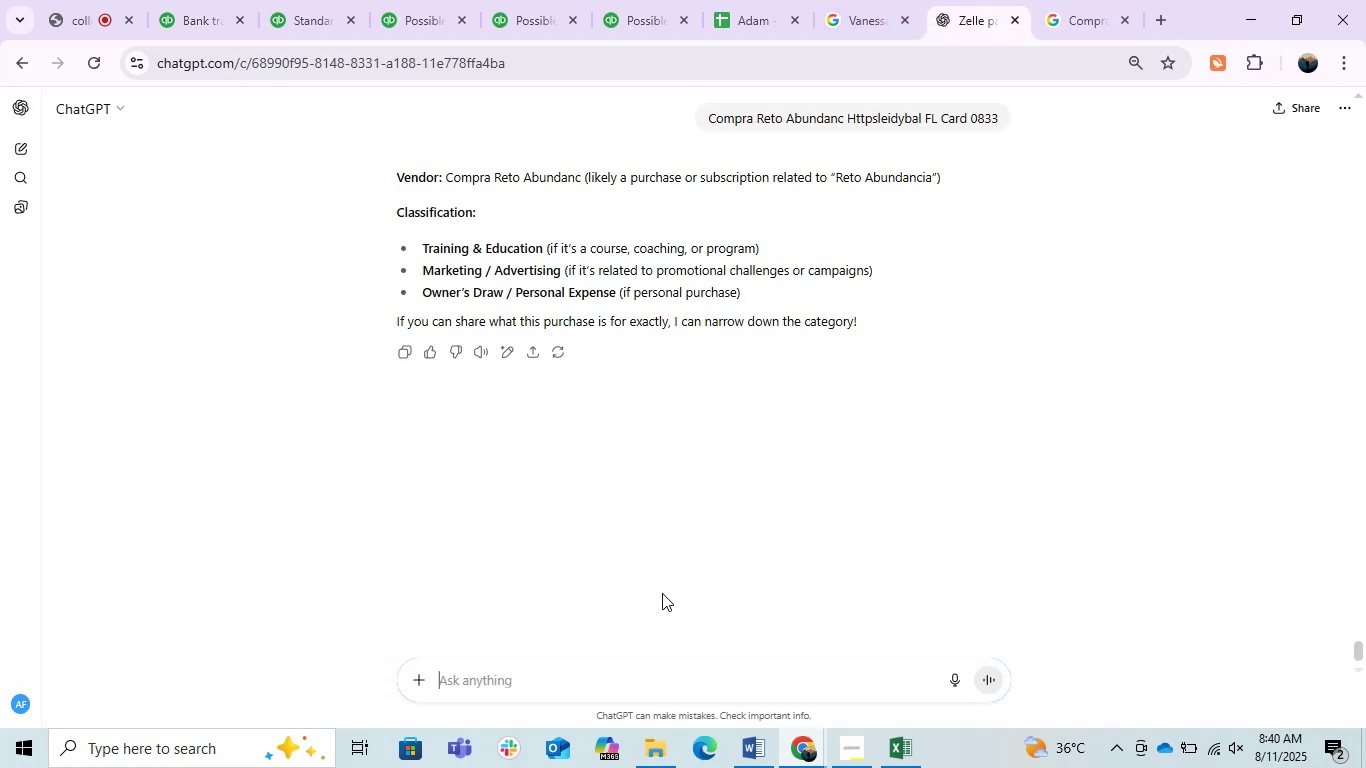 
key(Control+ControlLeft)
 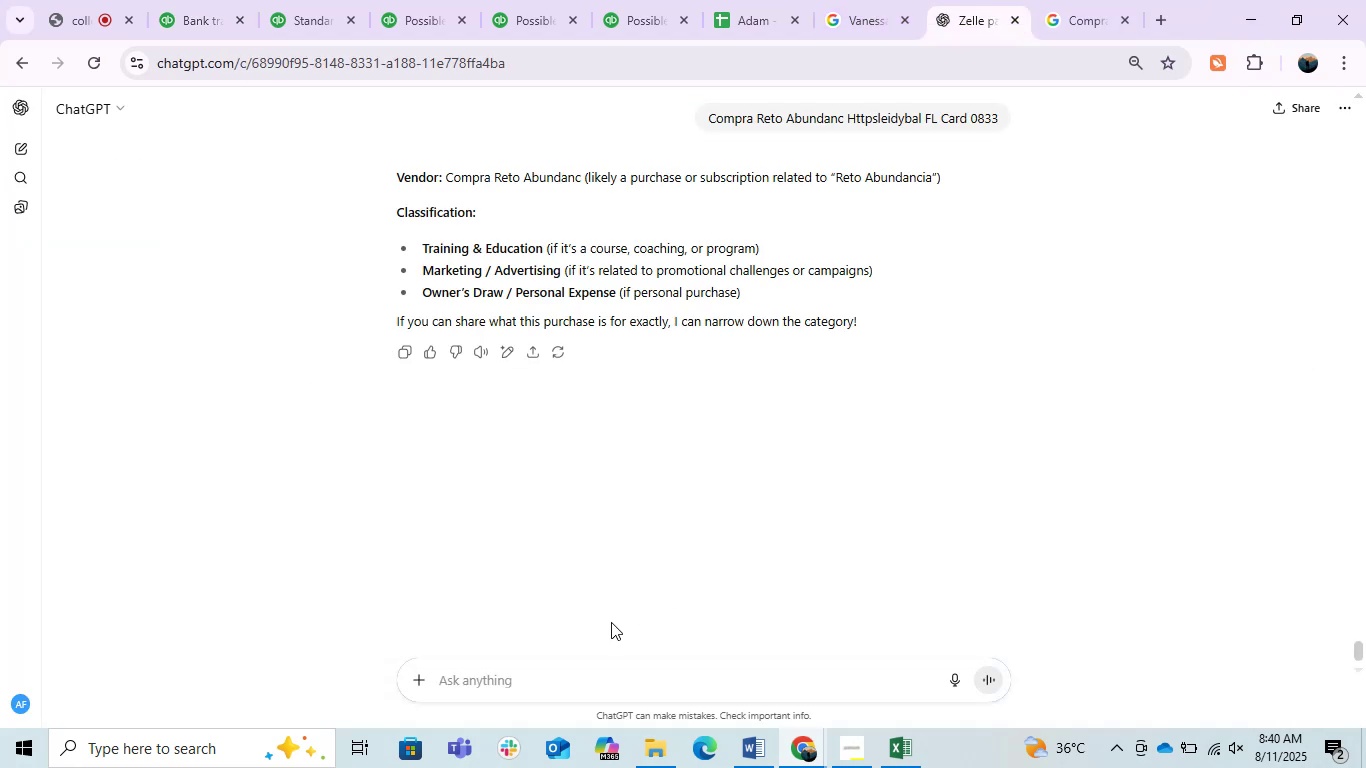 
key(Control+V)
 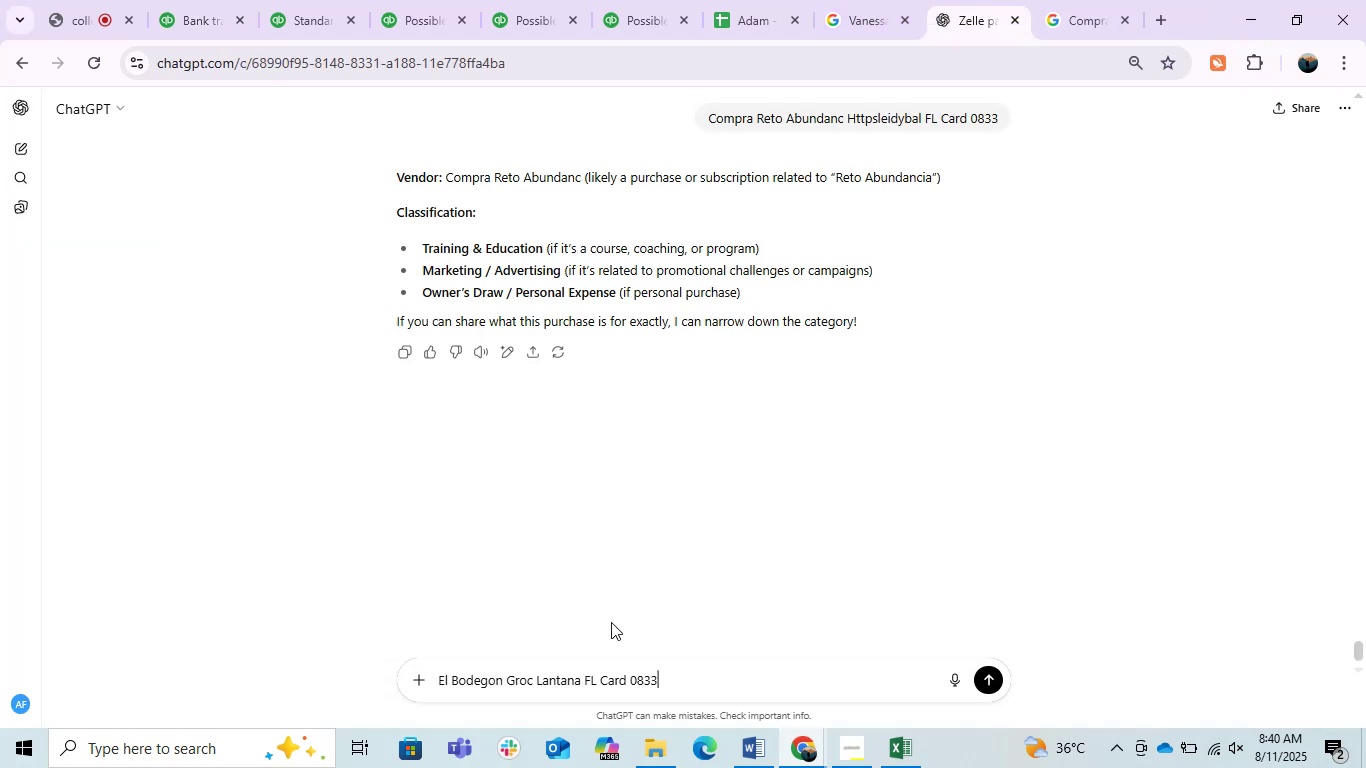 
key(Enter)
 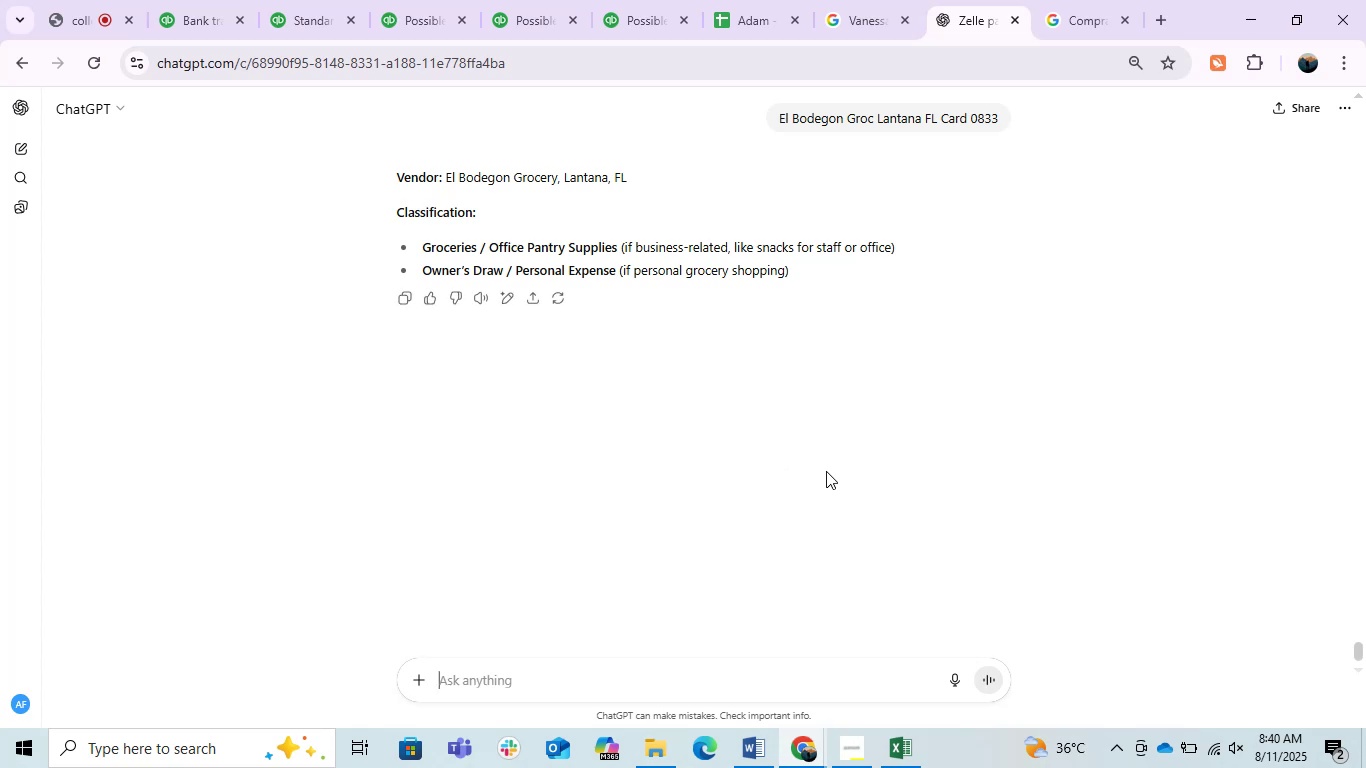 
wait(15.74)
 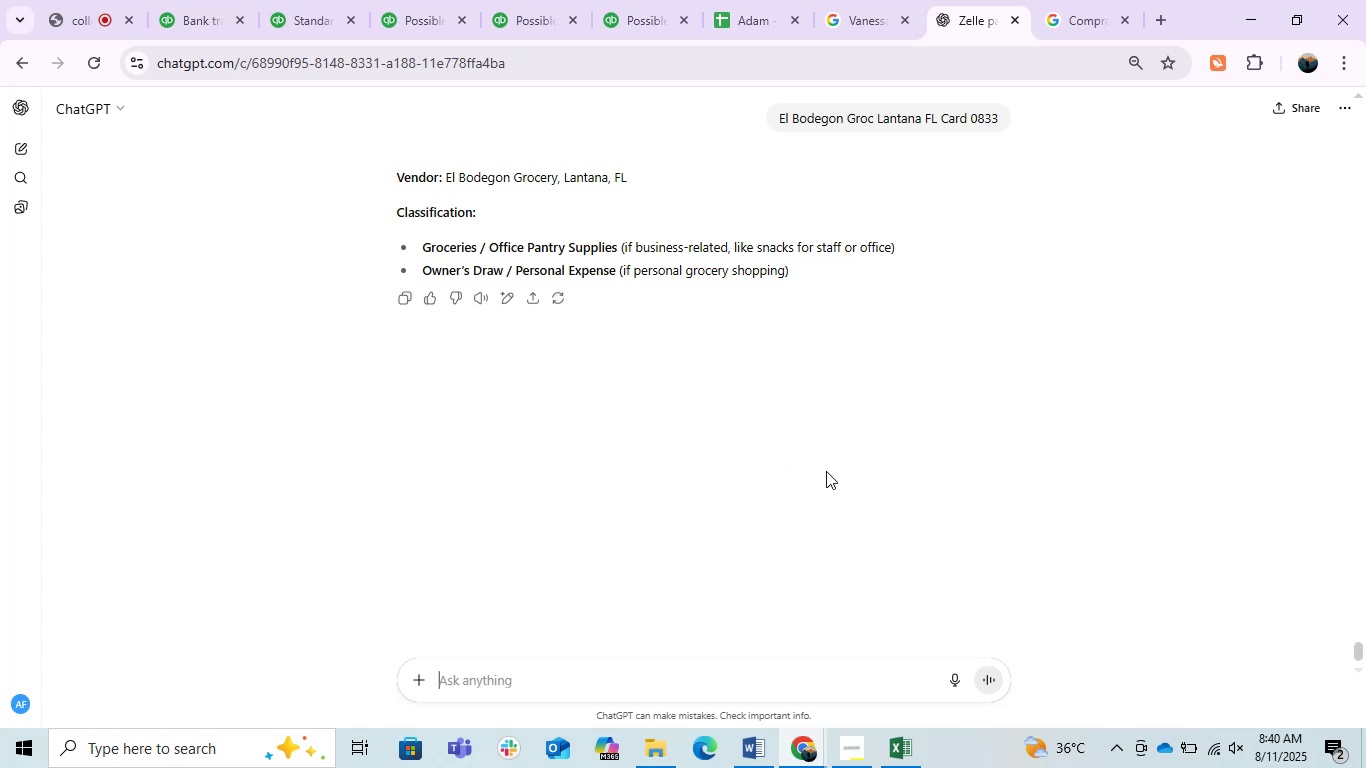 
left_click([184, 7])
 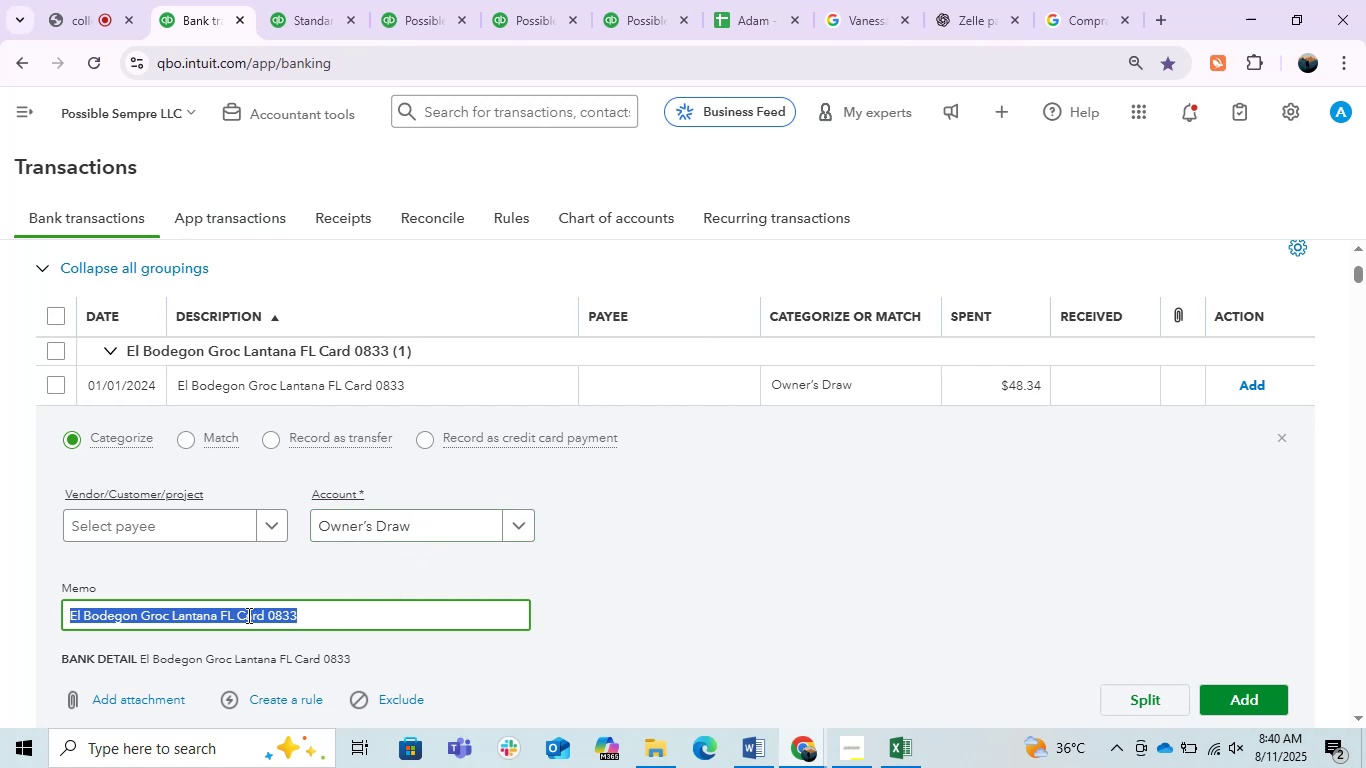 
left_click([173, 615])
 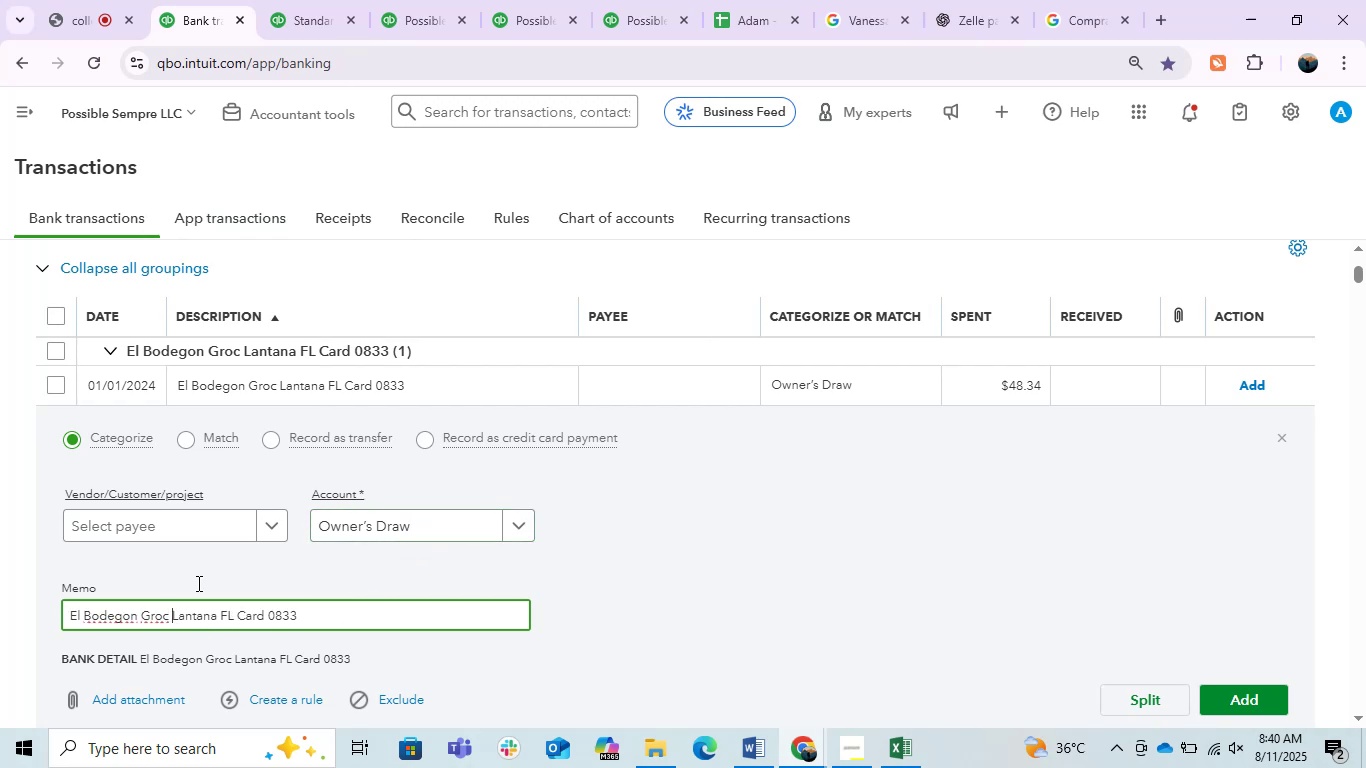 
left_click([987, 0])
 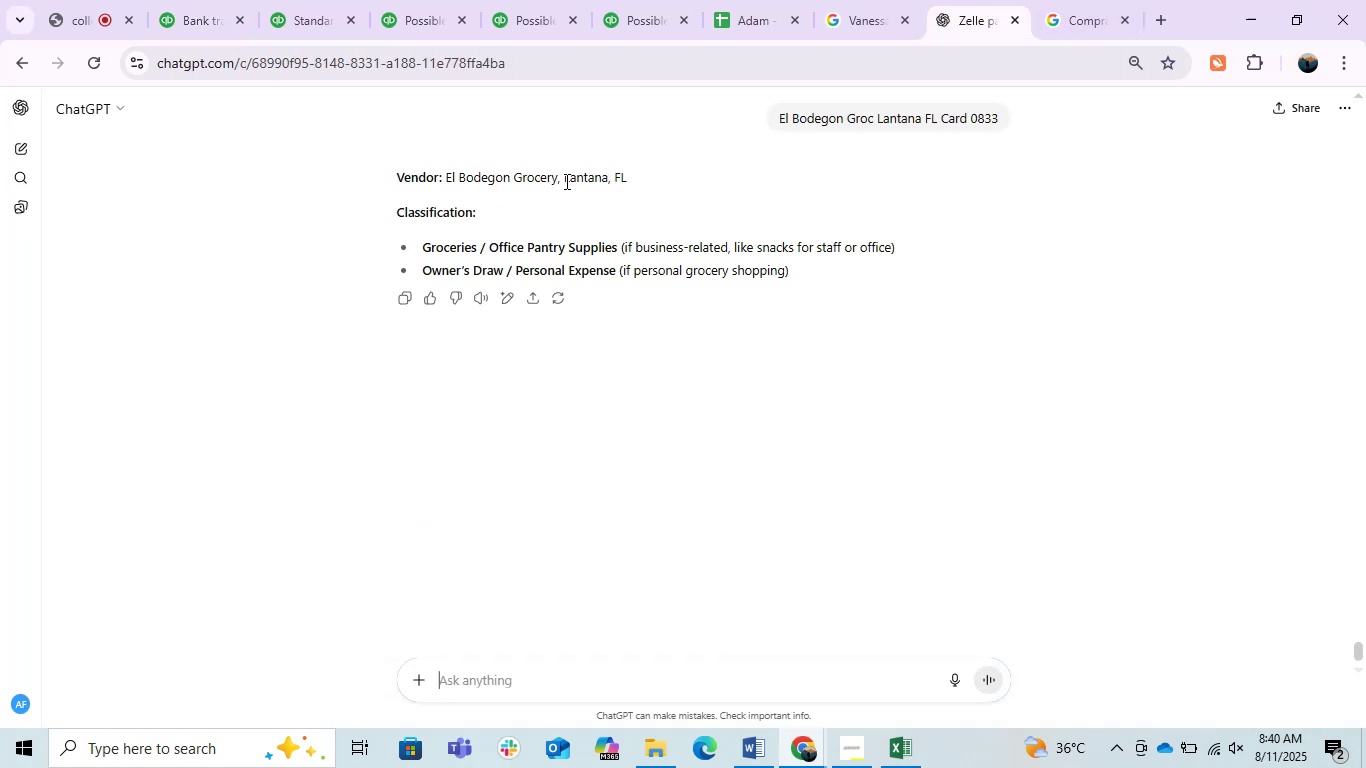 
left_click_drag(start_coordinate=[557, 180], to_coordinate=[446, 184])
 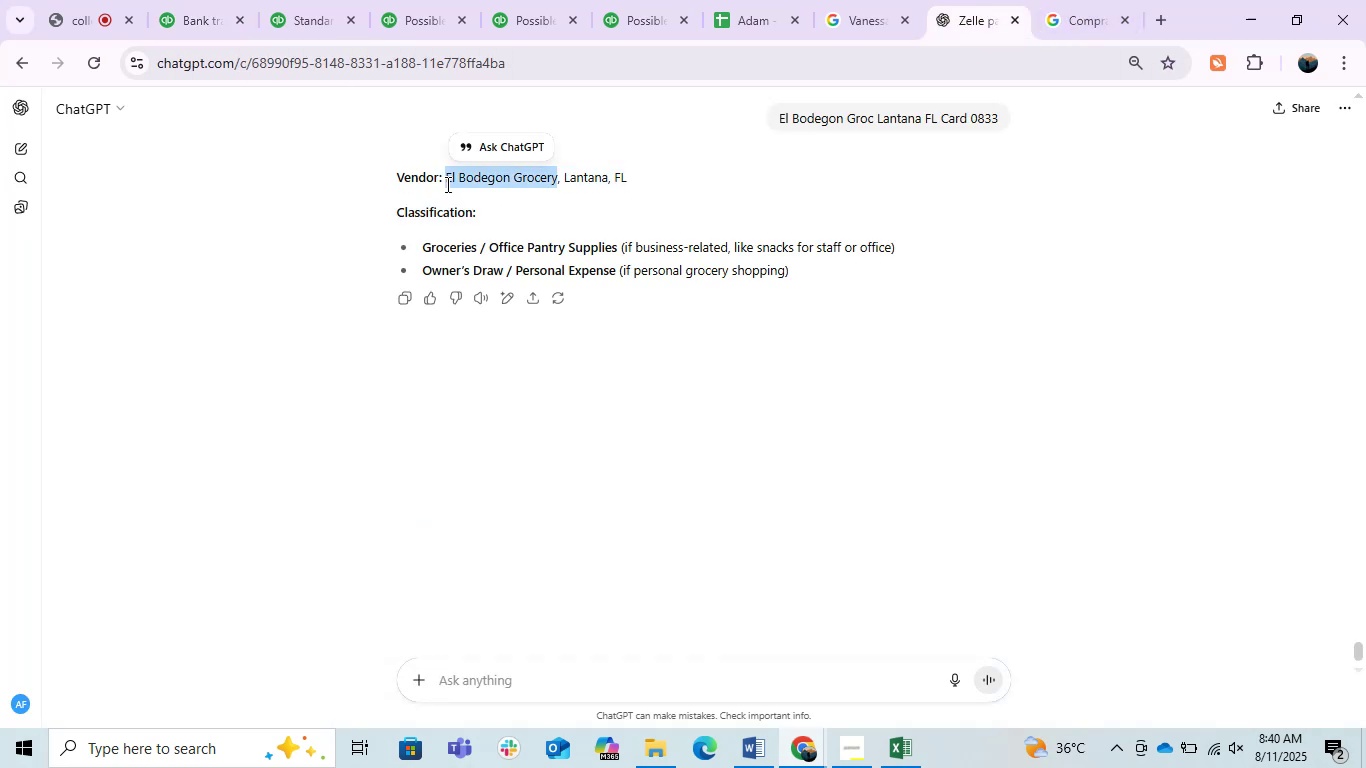 
key(Control+C)
 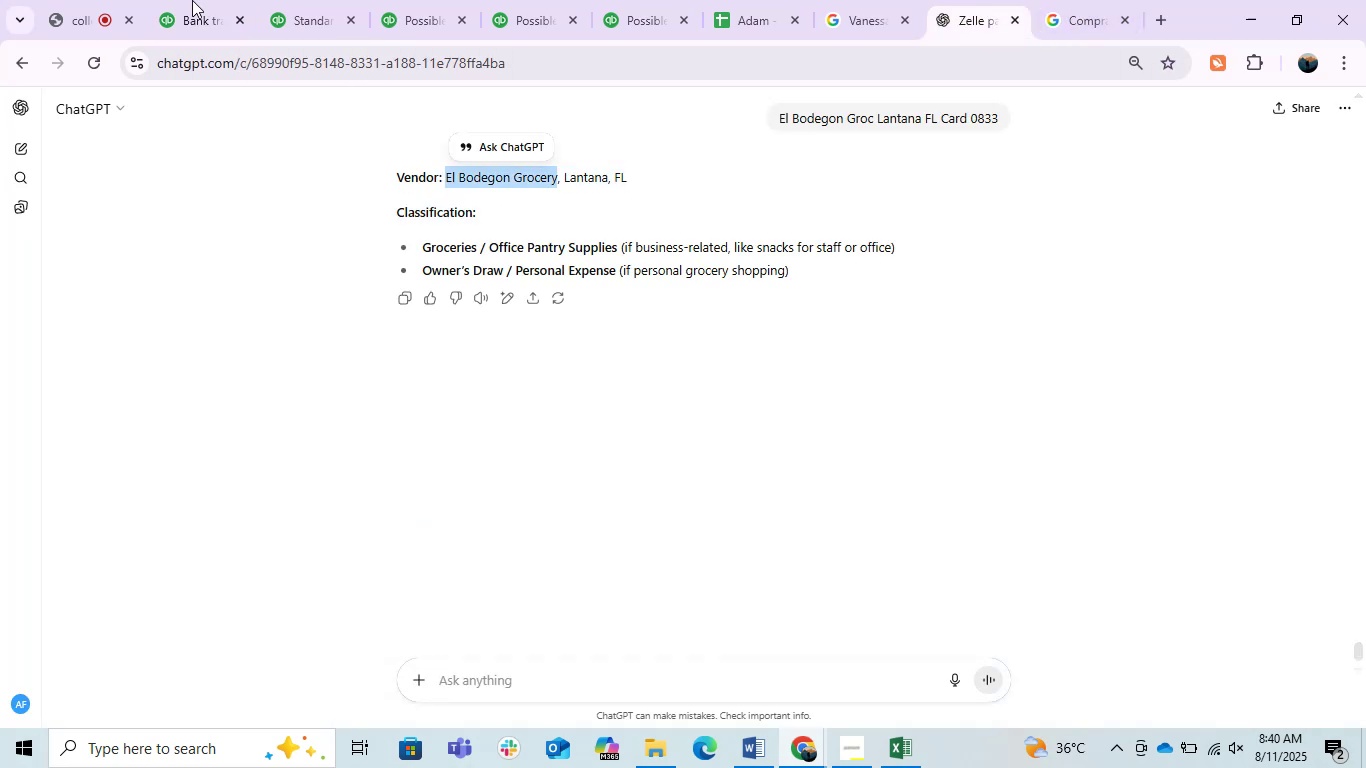 
key(Control+C)
 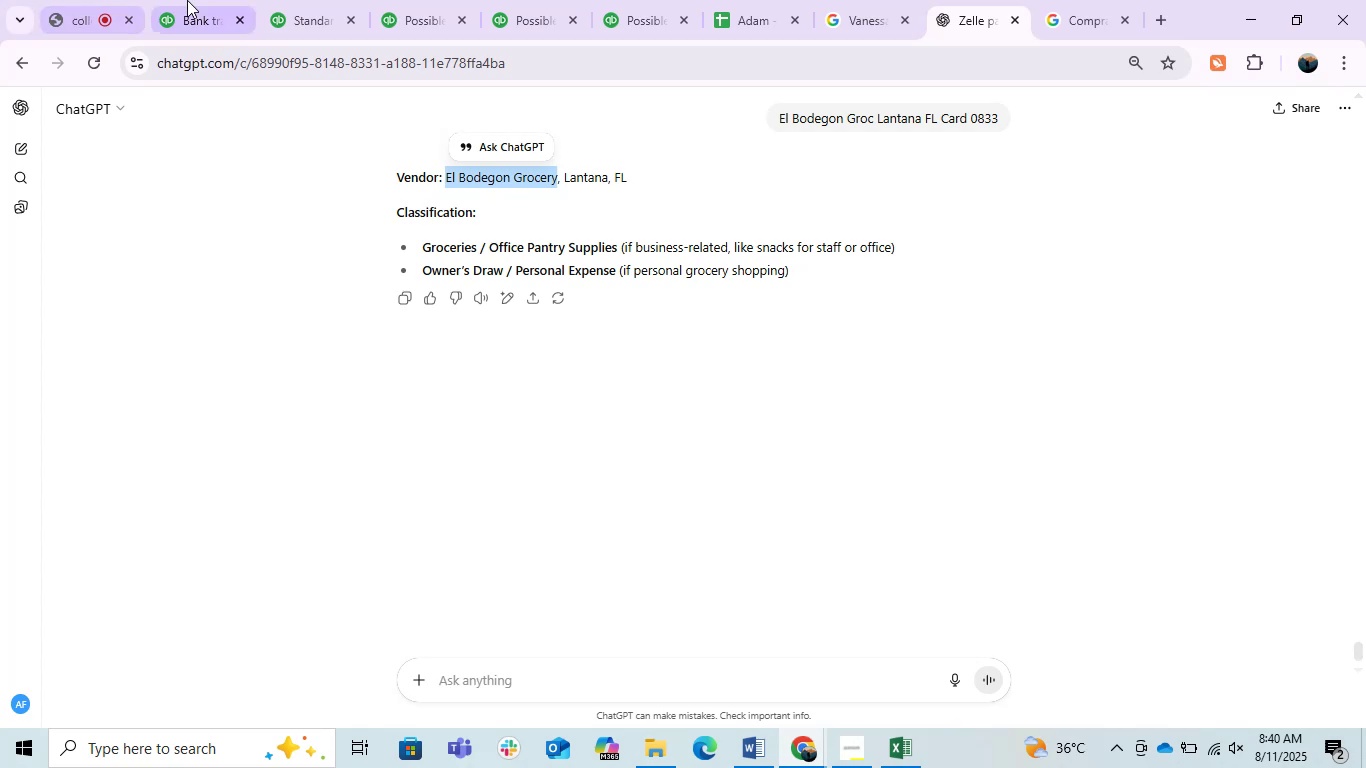 
left_click([187, 0])
 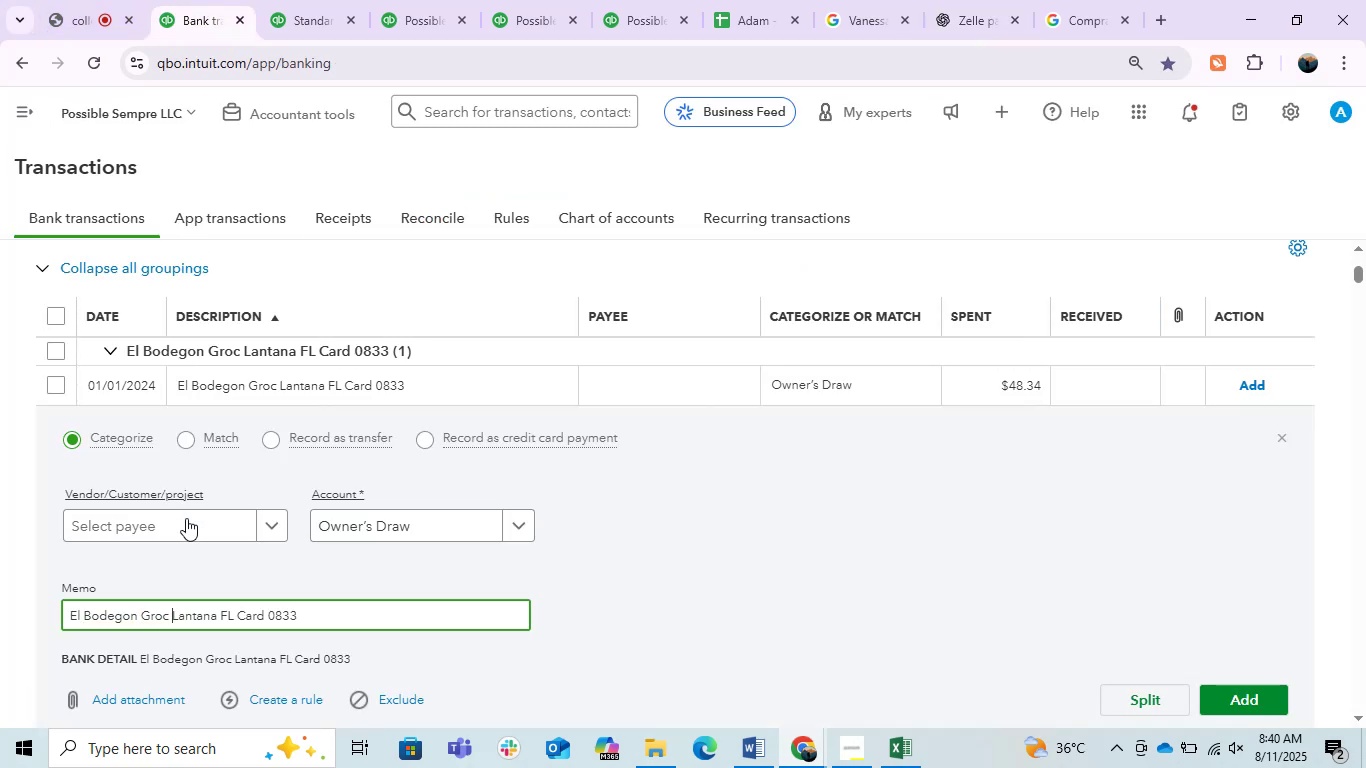 
left_click([186, 520])
 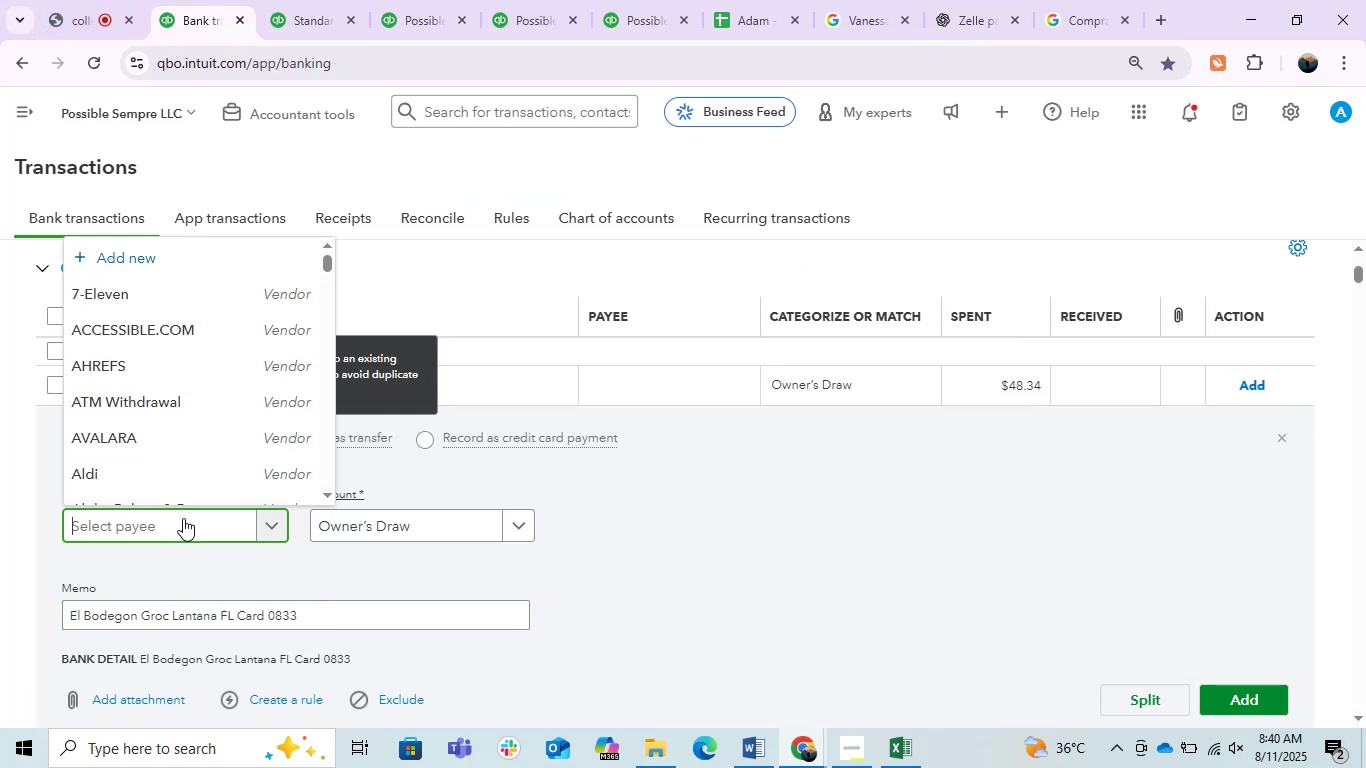 
key(Control+V)
 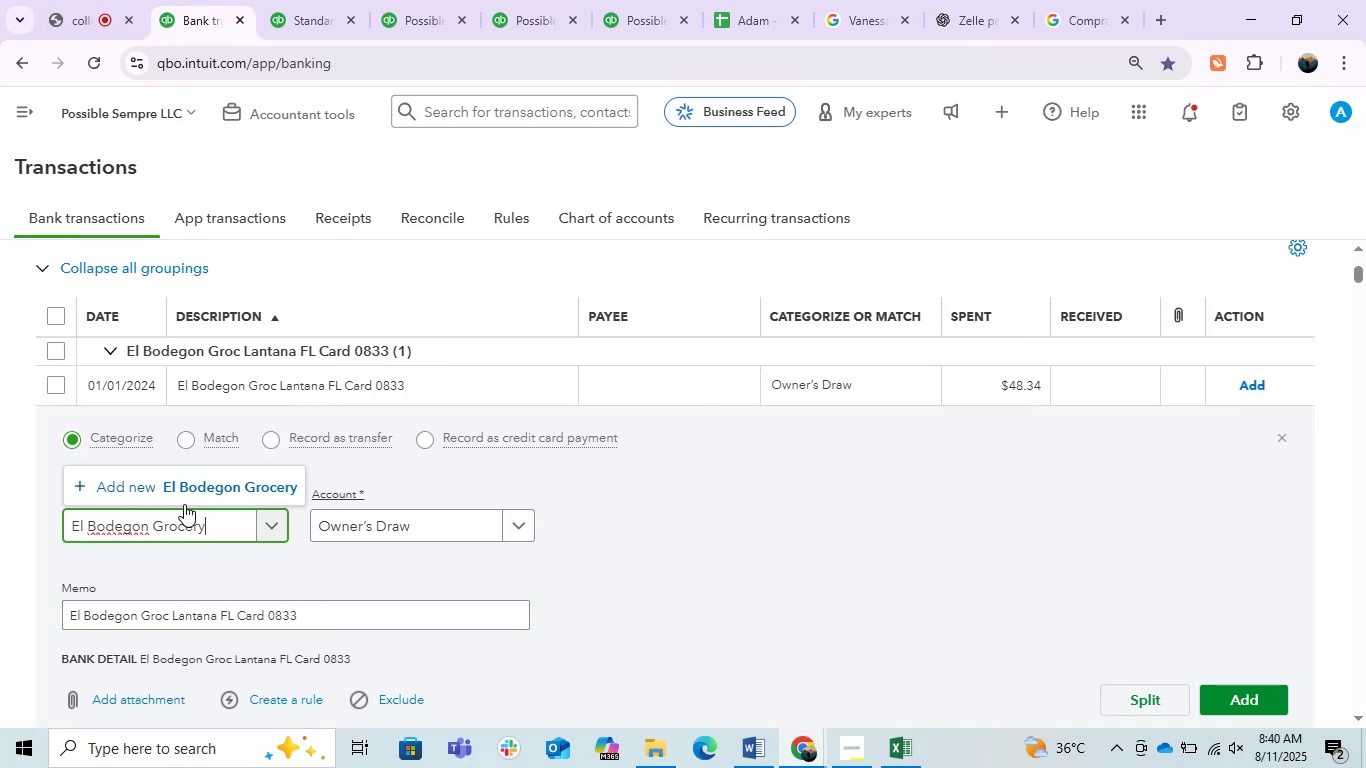 
left_click([190, 489])
 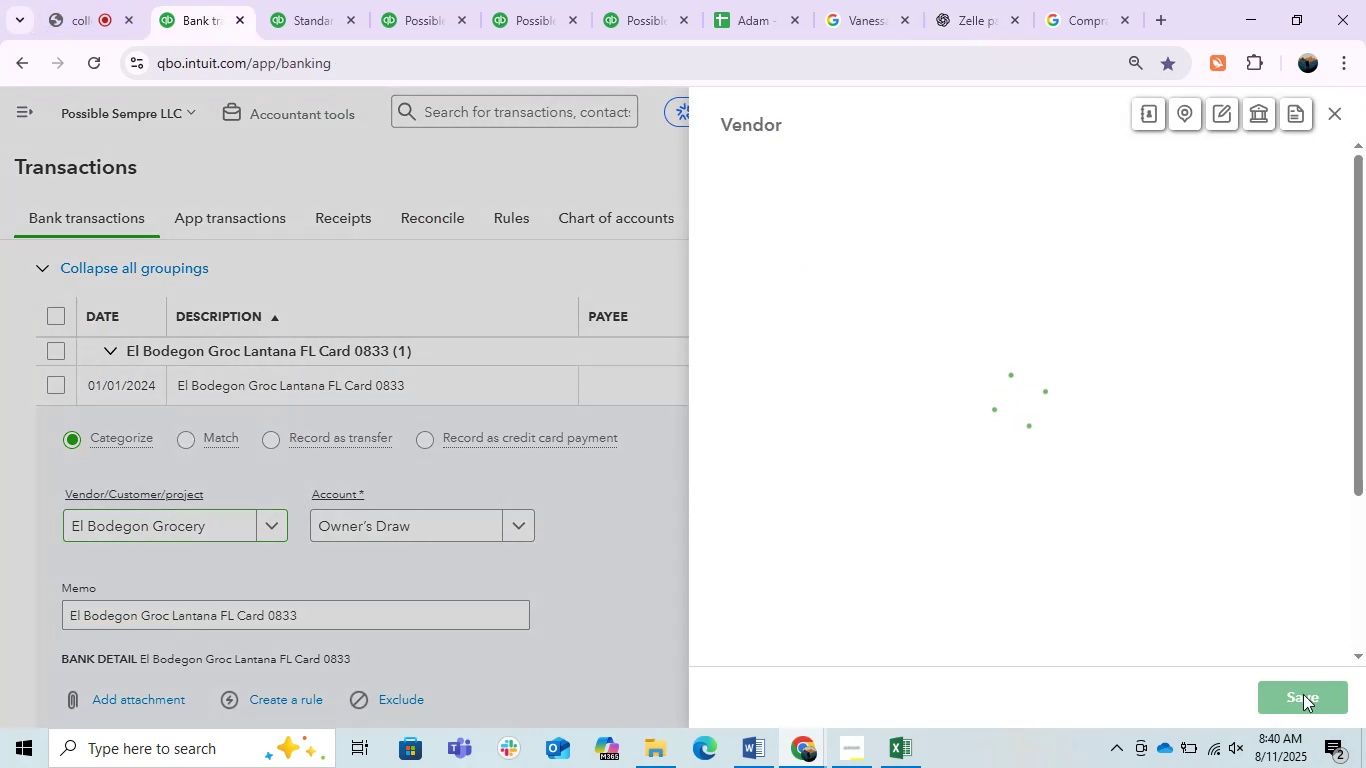 
left_click([1295, 693])
 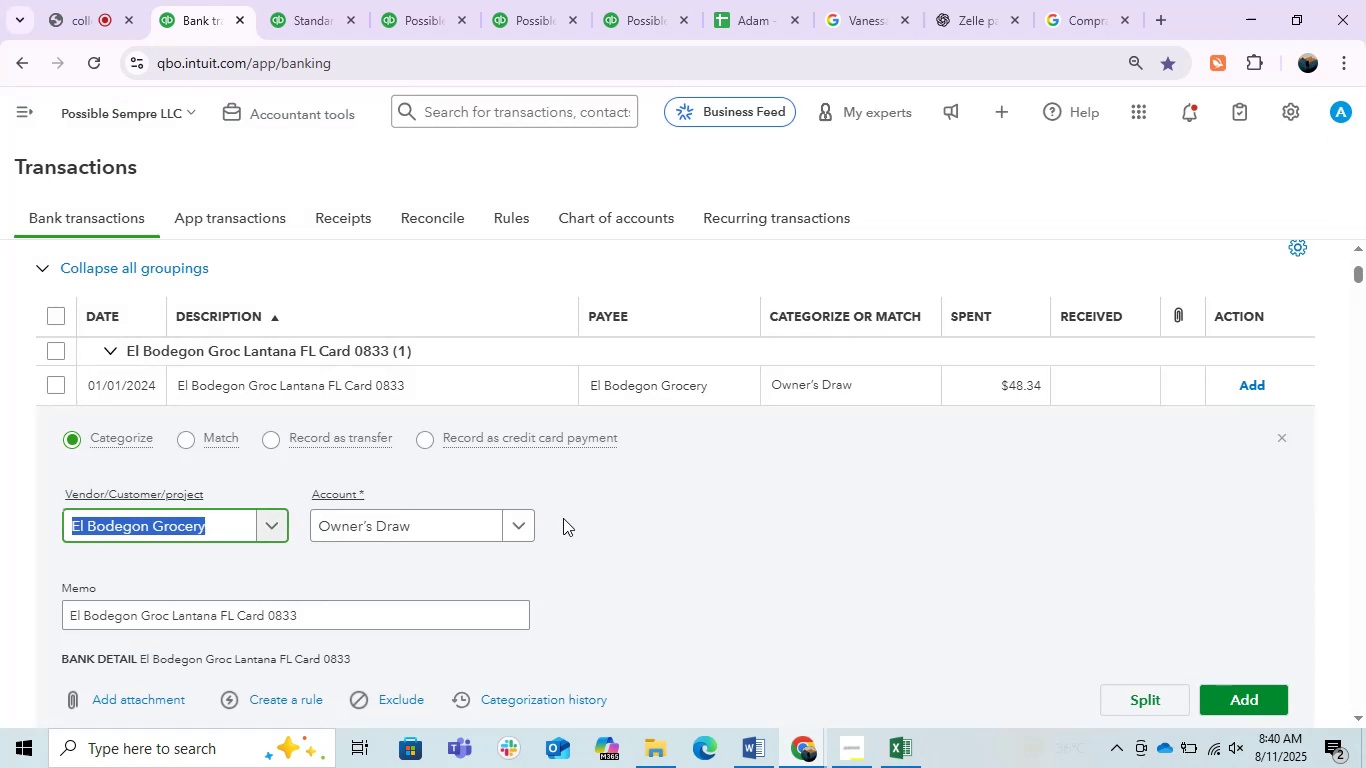 
left_click([457, 530])
 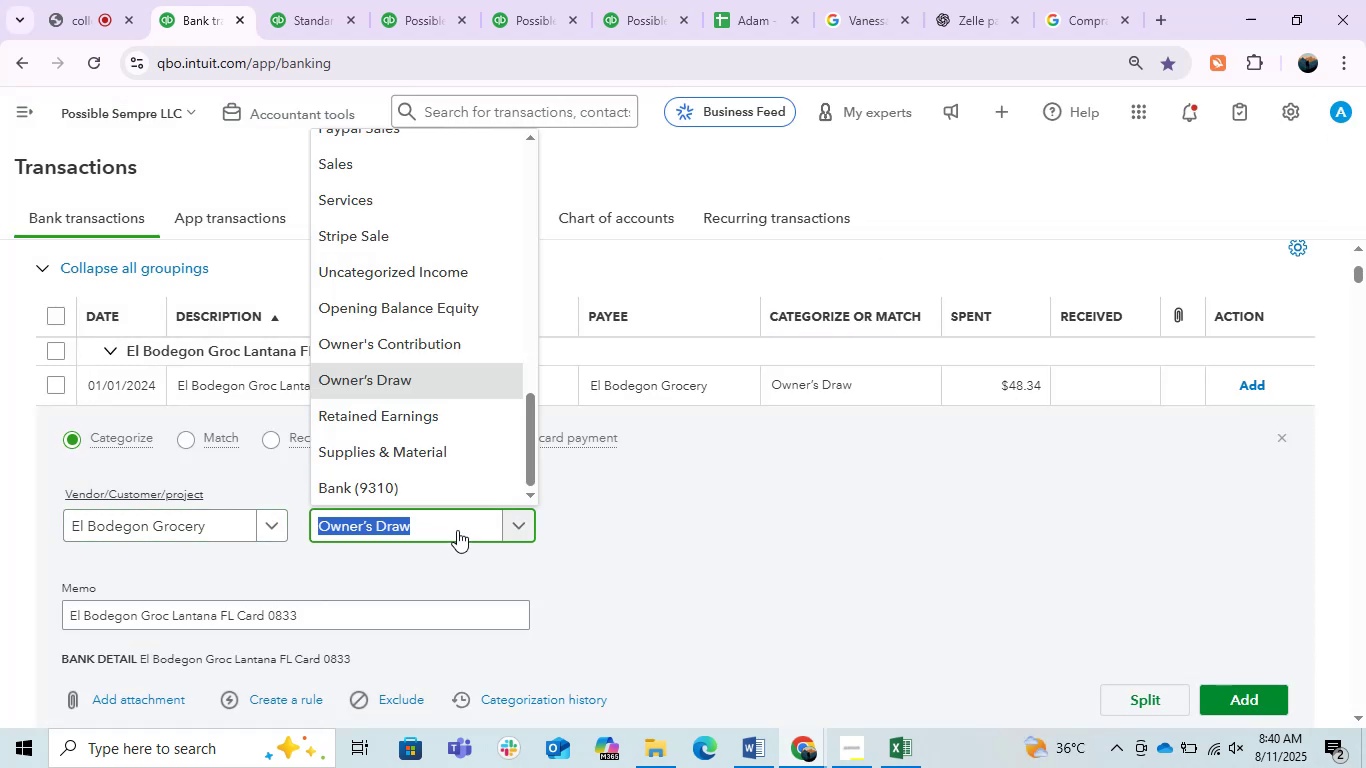 
type(mea)
 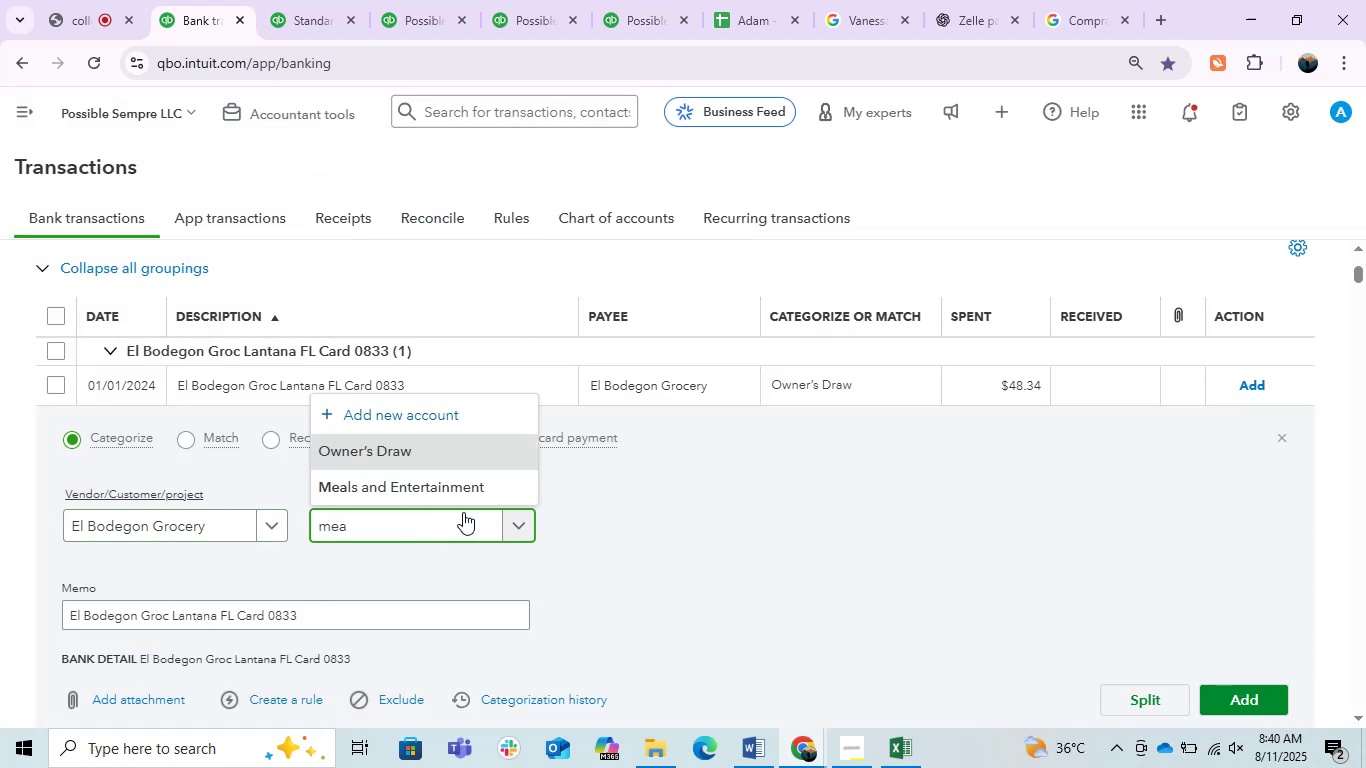 
left_click([465, 498])
 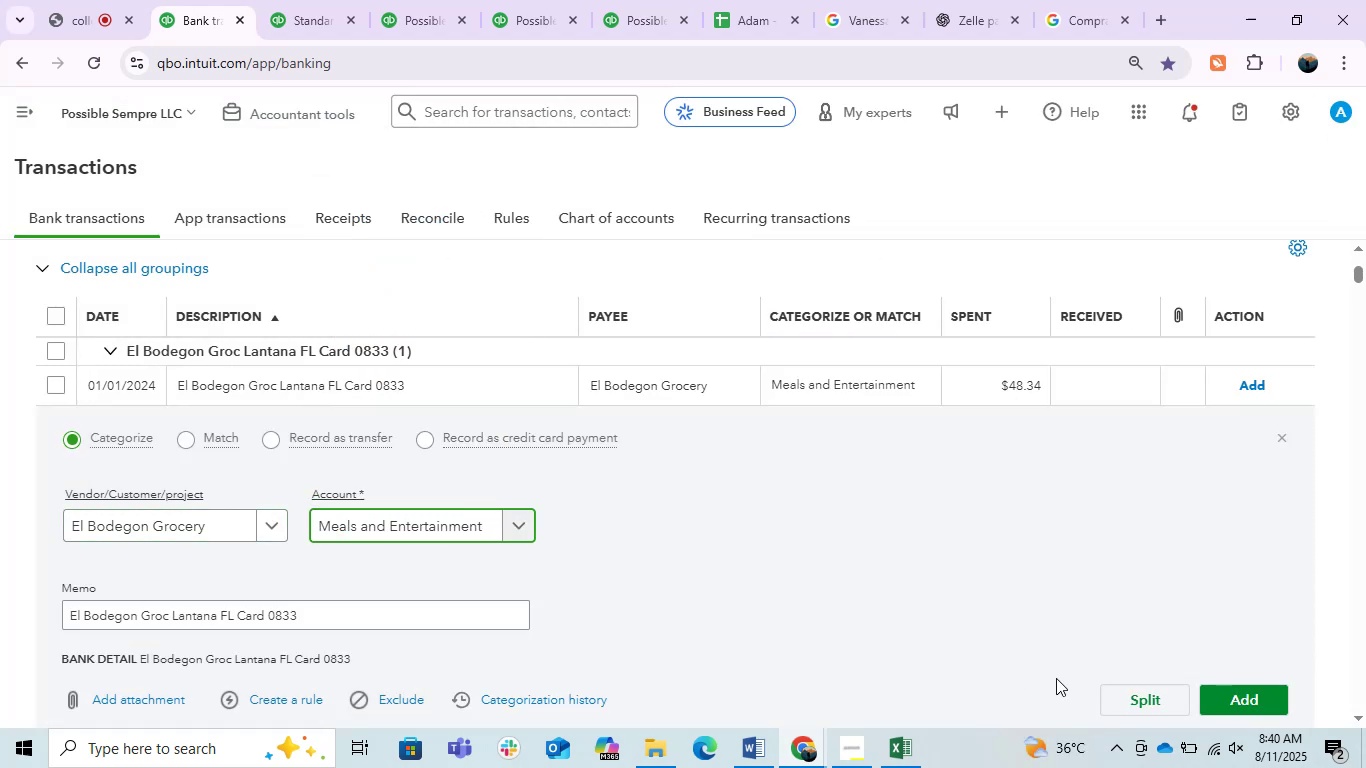 
left_click([1254, 689])
 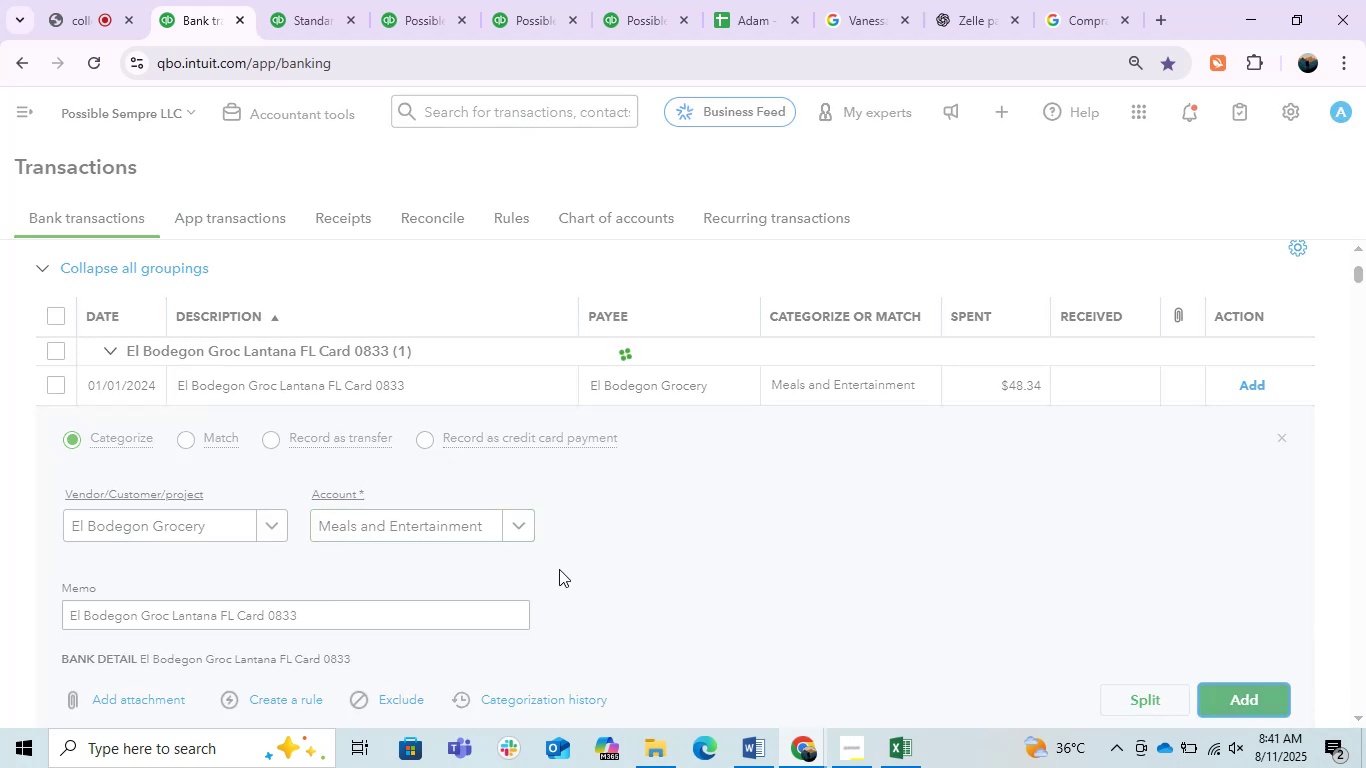 
wait(5.05)
 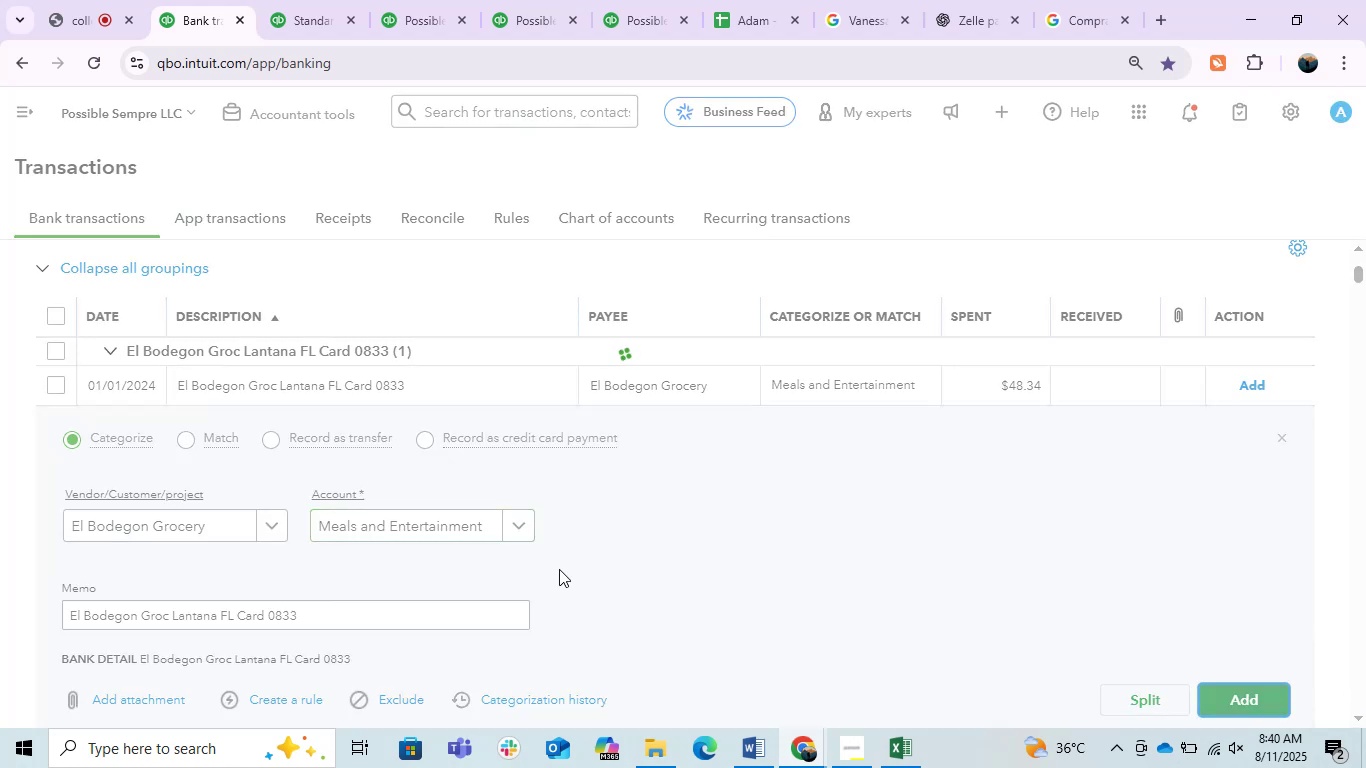 
left_click([521, 397])
 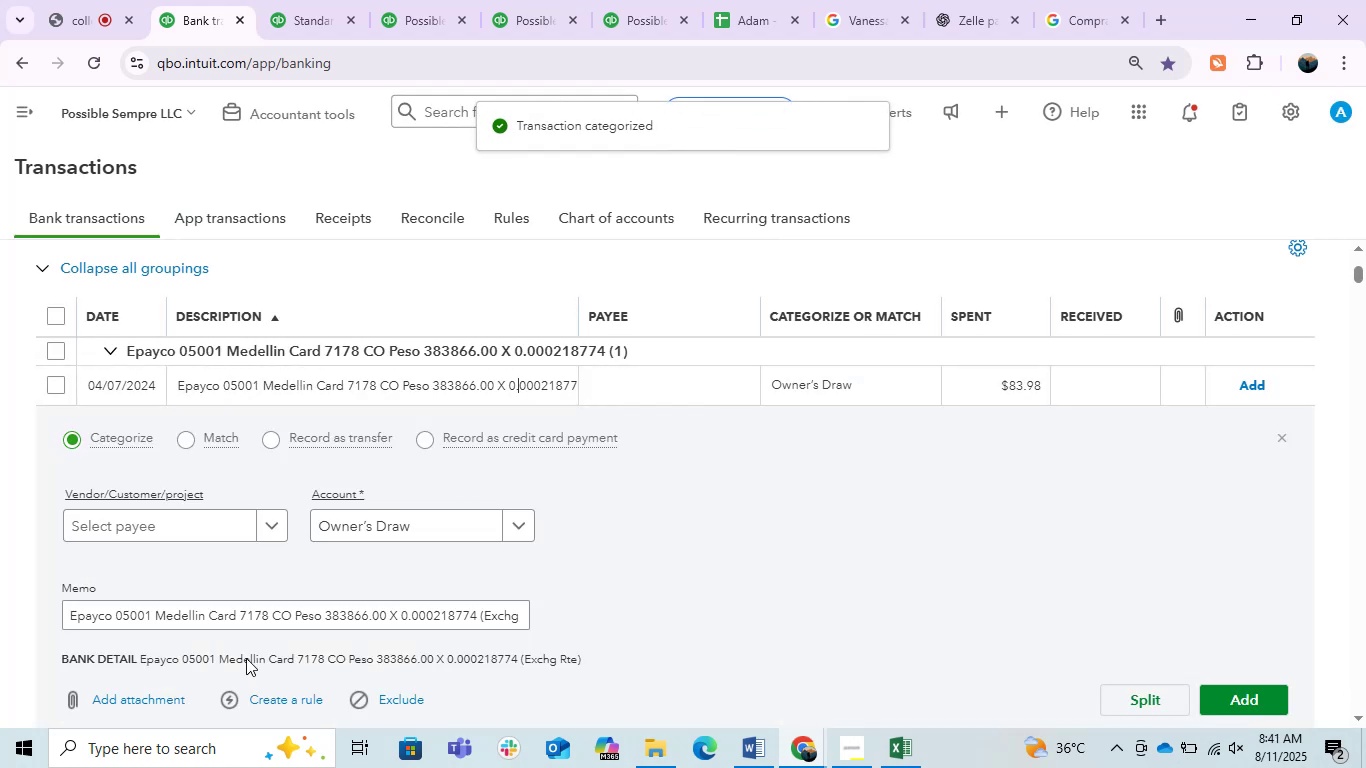 
double_click([274, 623])
 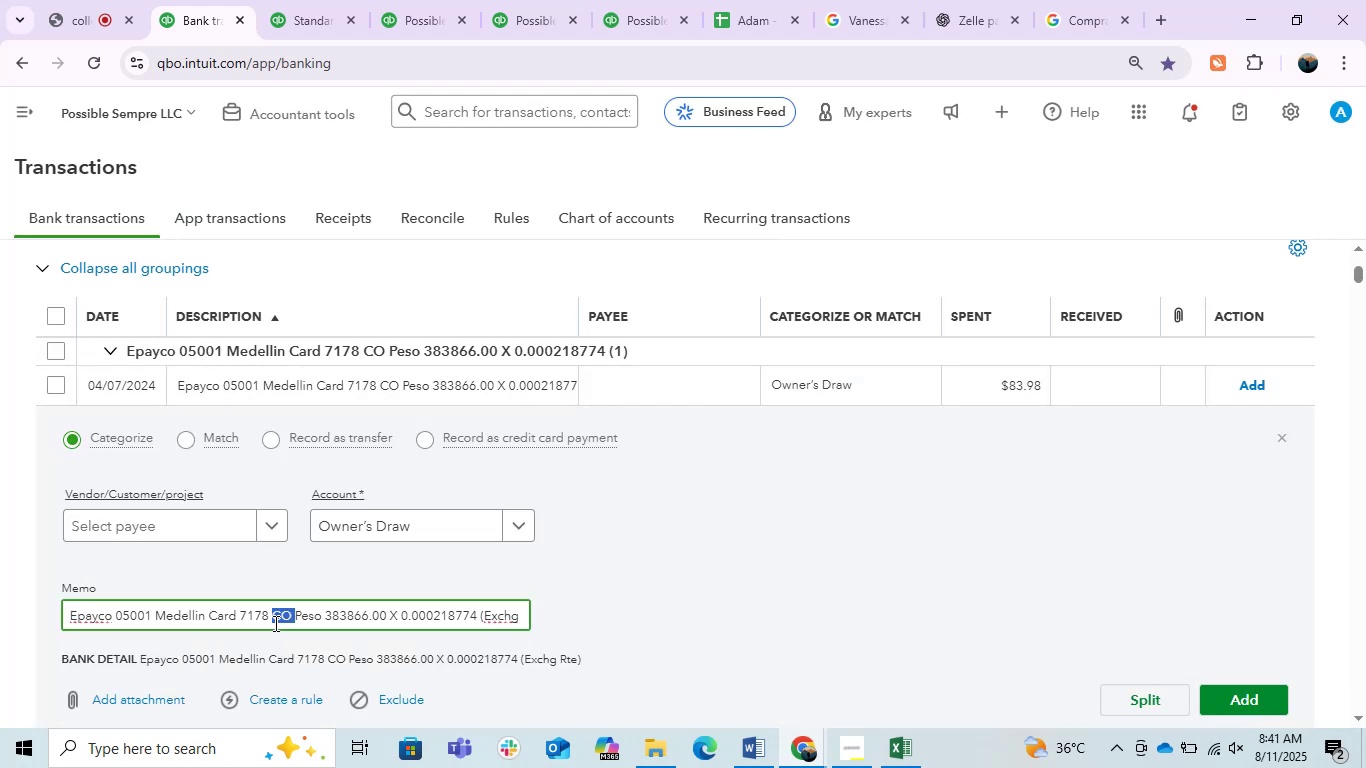 
triple_click([274, 623])
 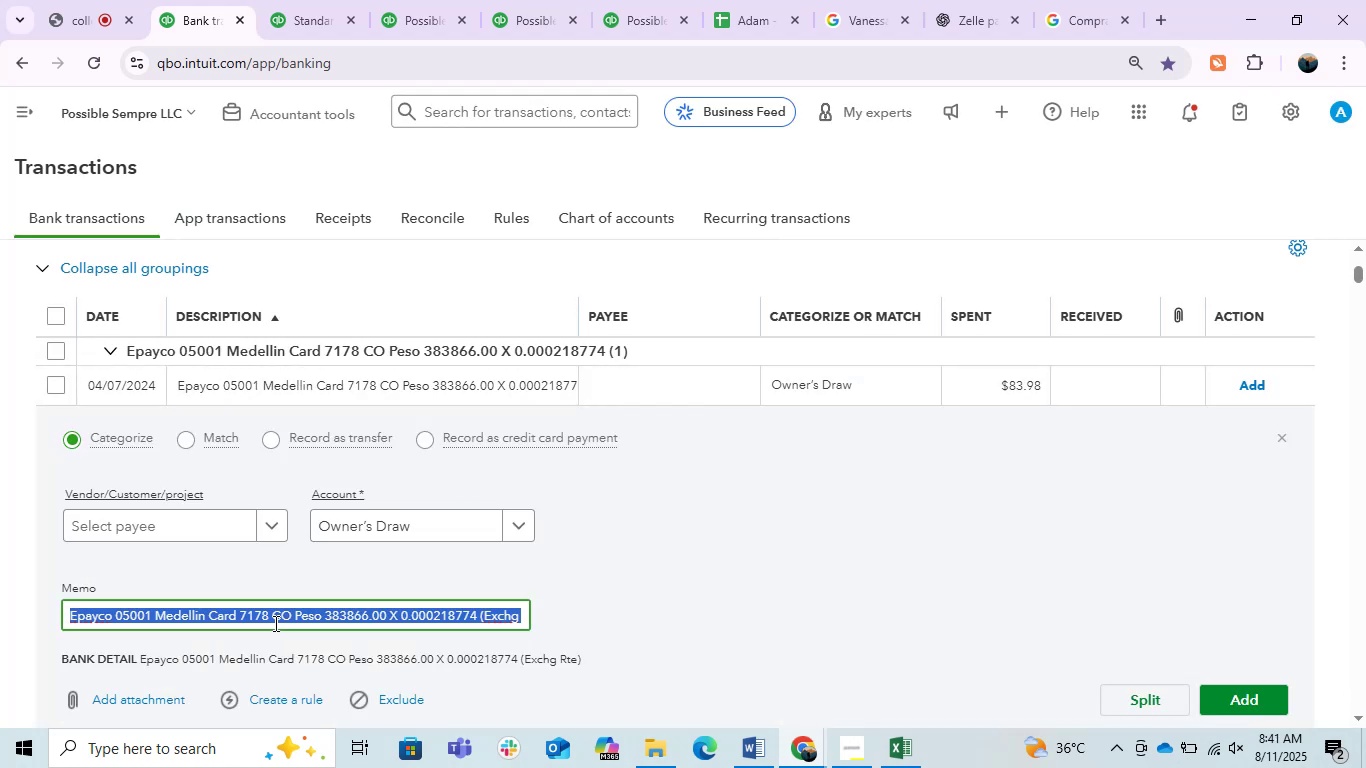 
key(Control+C)
 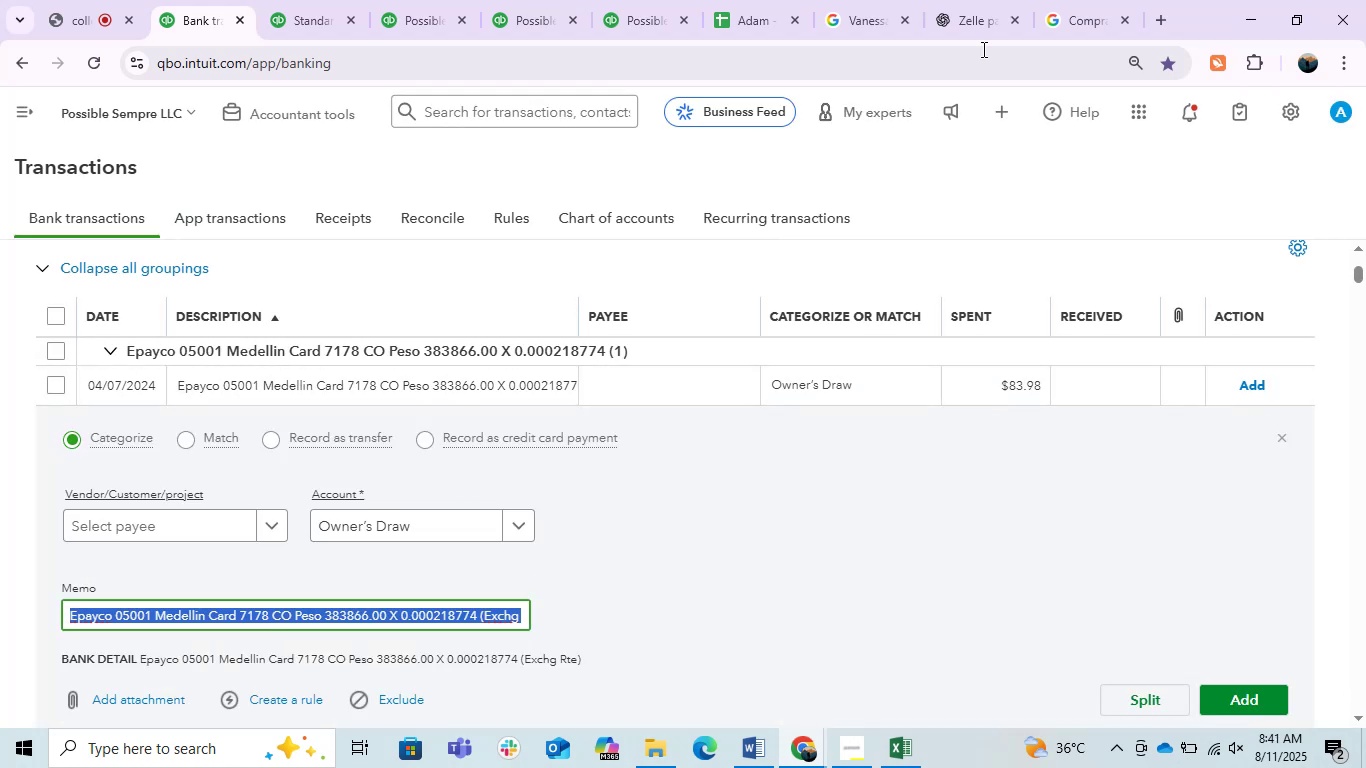 
key(Control+C)
 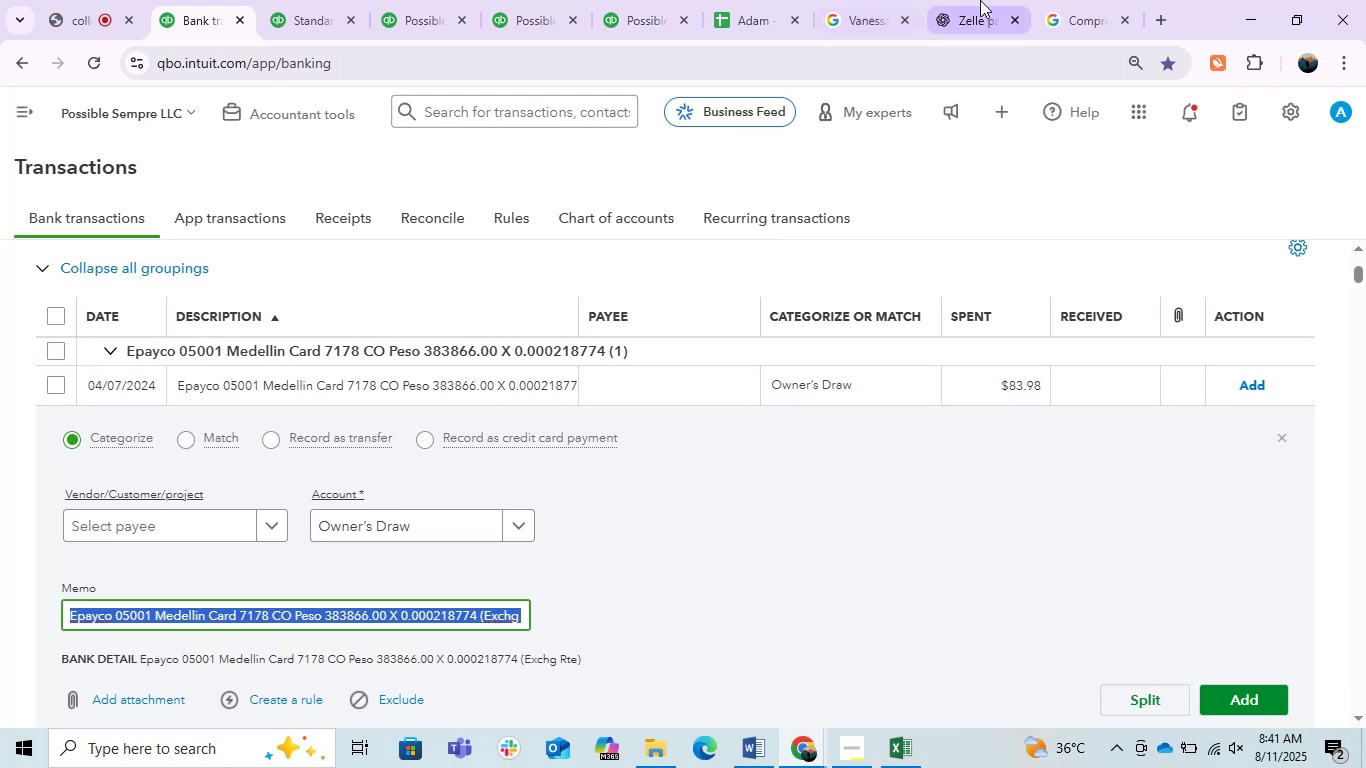 
left_click([980, 0])
 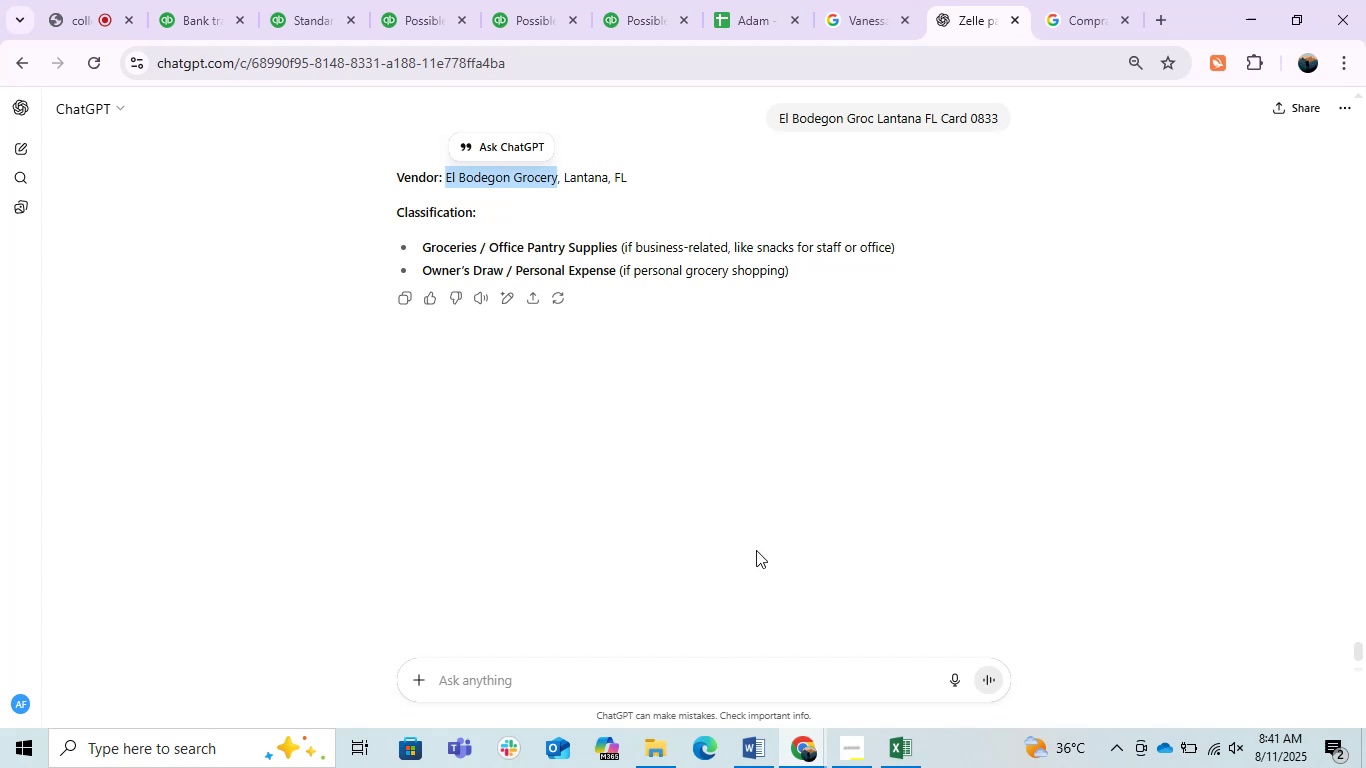 
key(Control+V)
 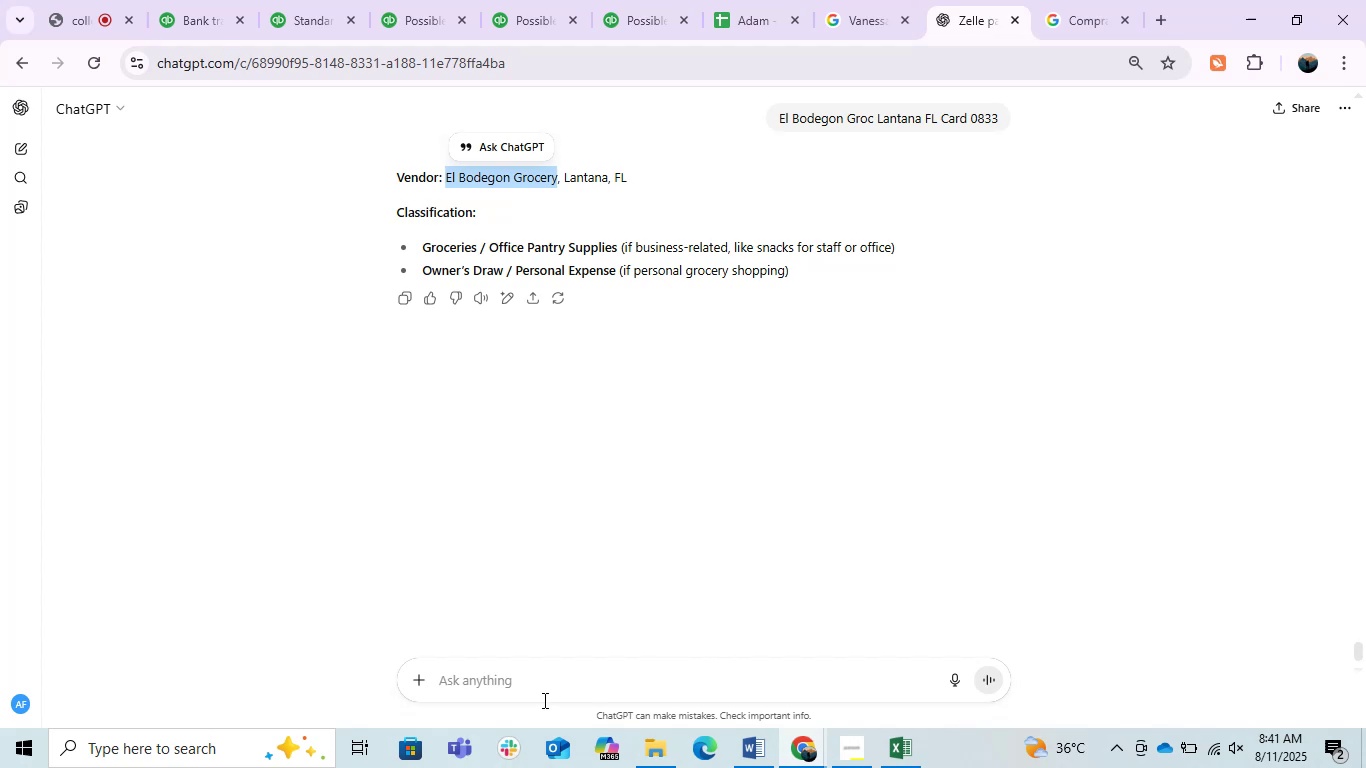 
left_click([543, 700])
 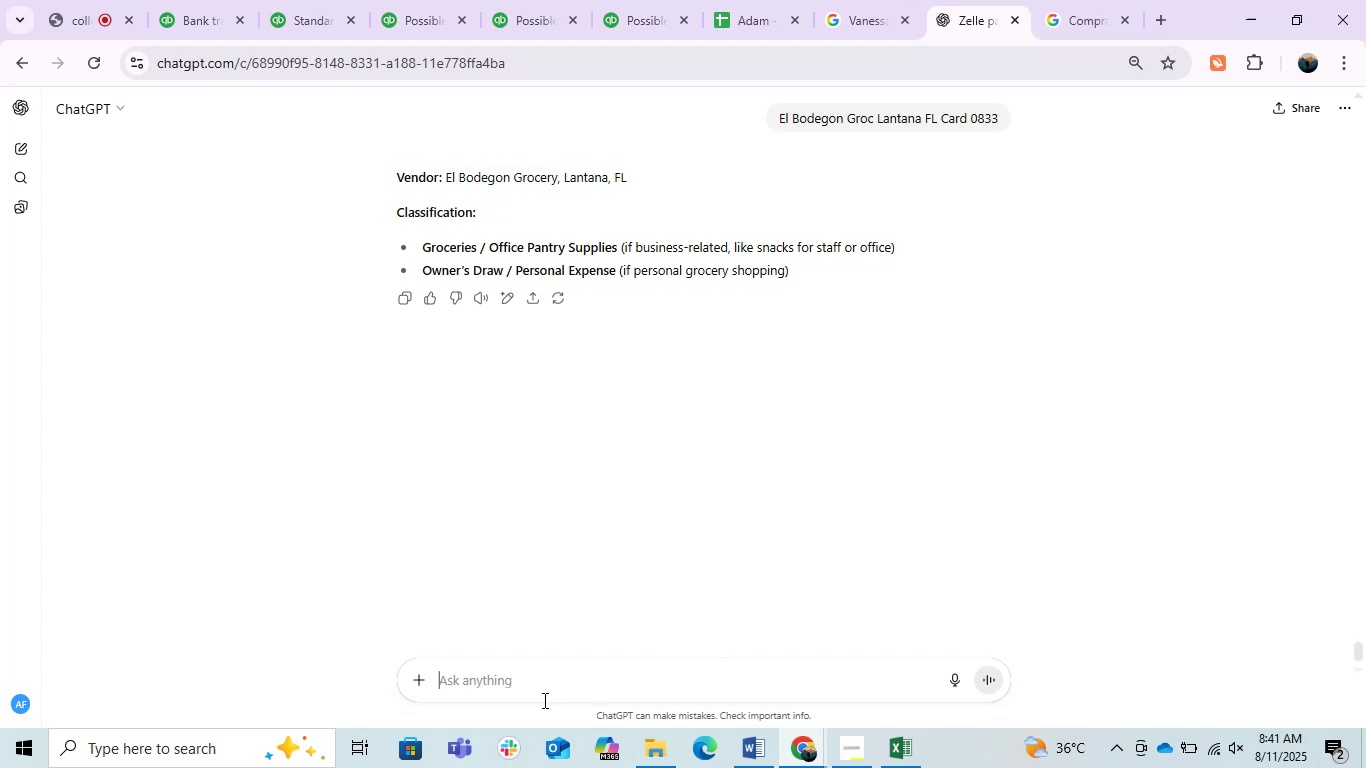 
key(Control+V)
 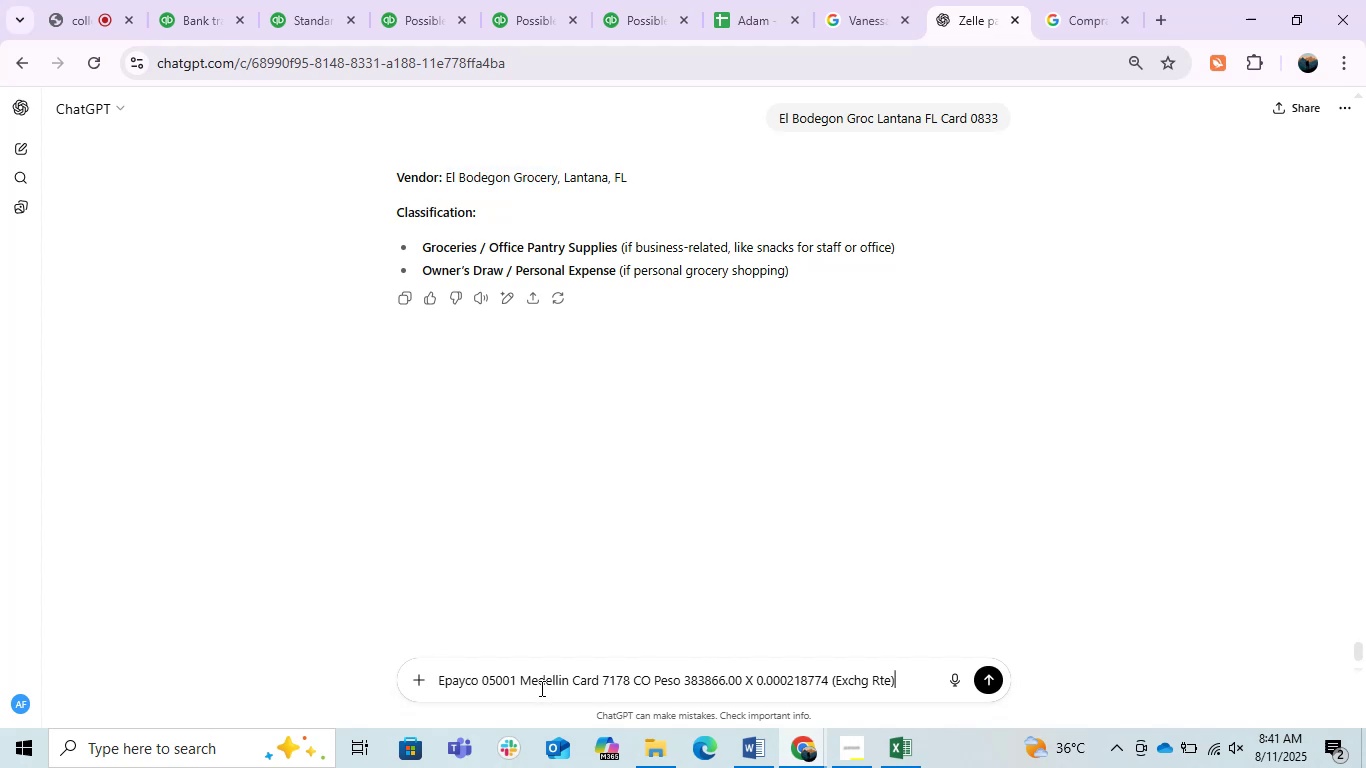 
key(Enter)
 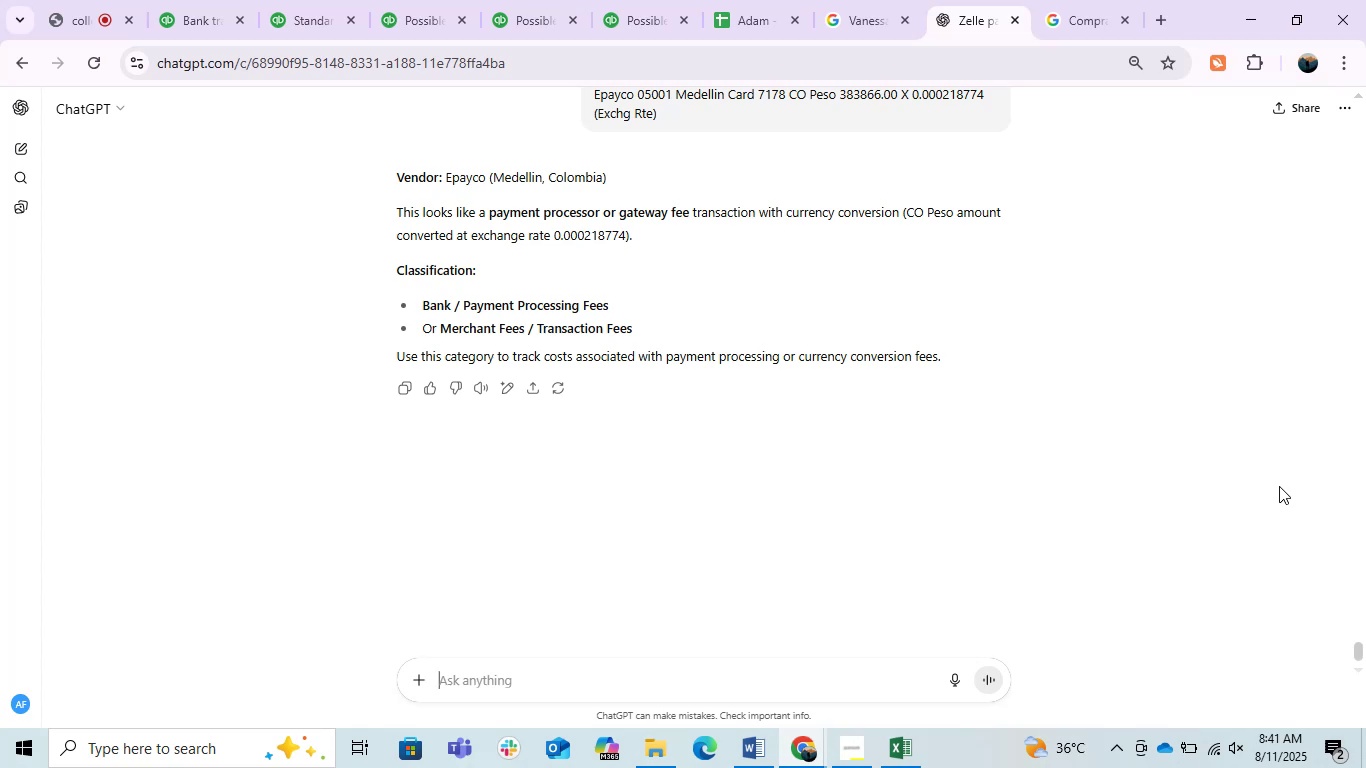 
wait(40.48)
 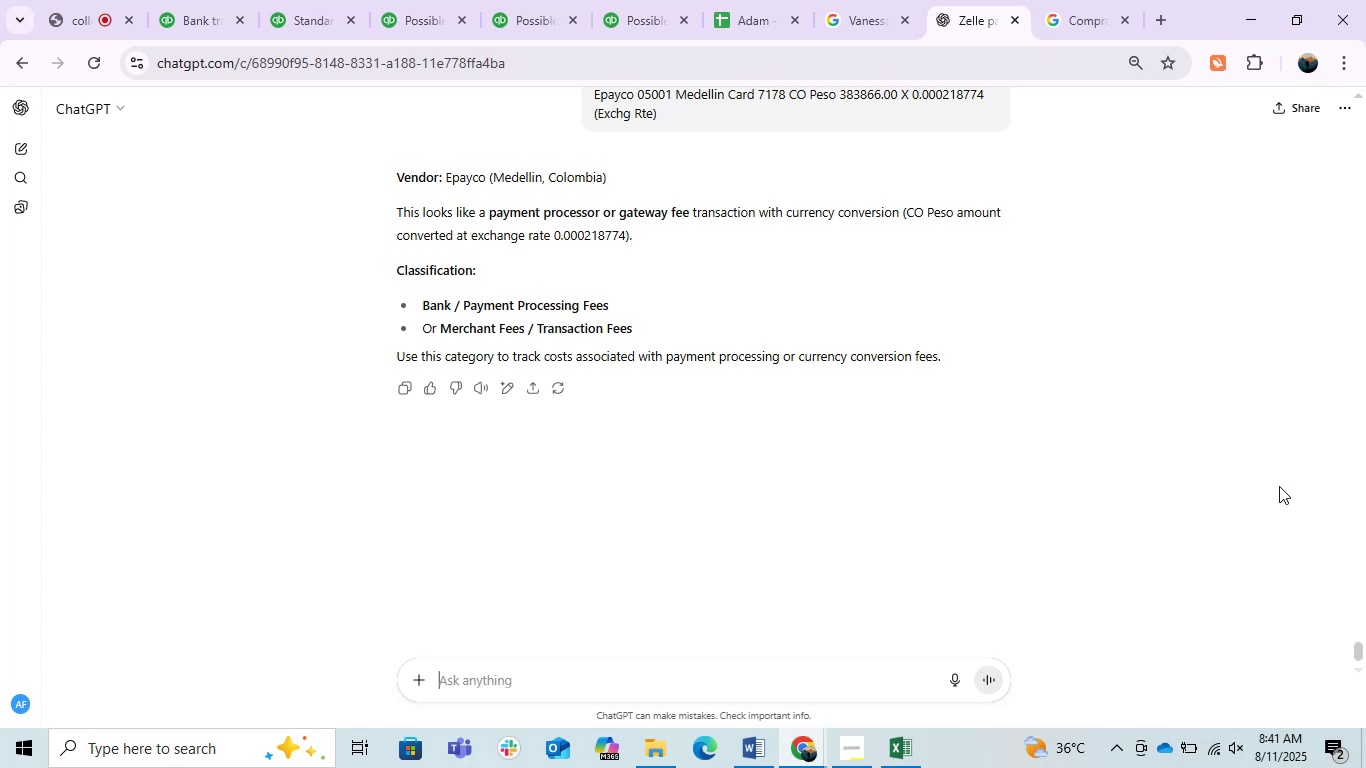 
left_click([1090, 0])
 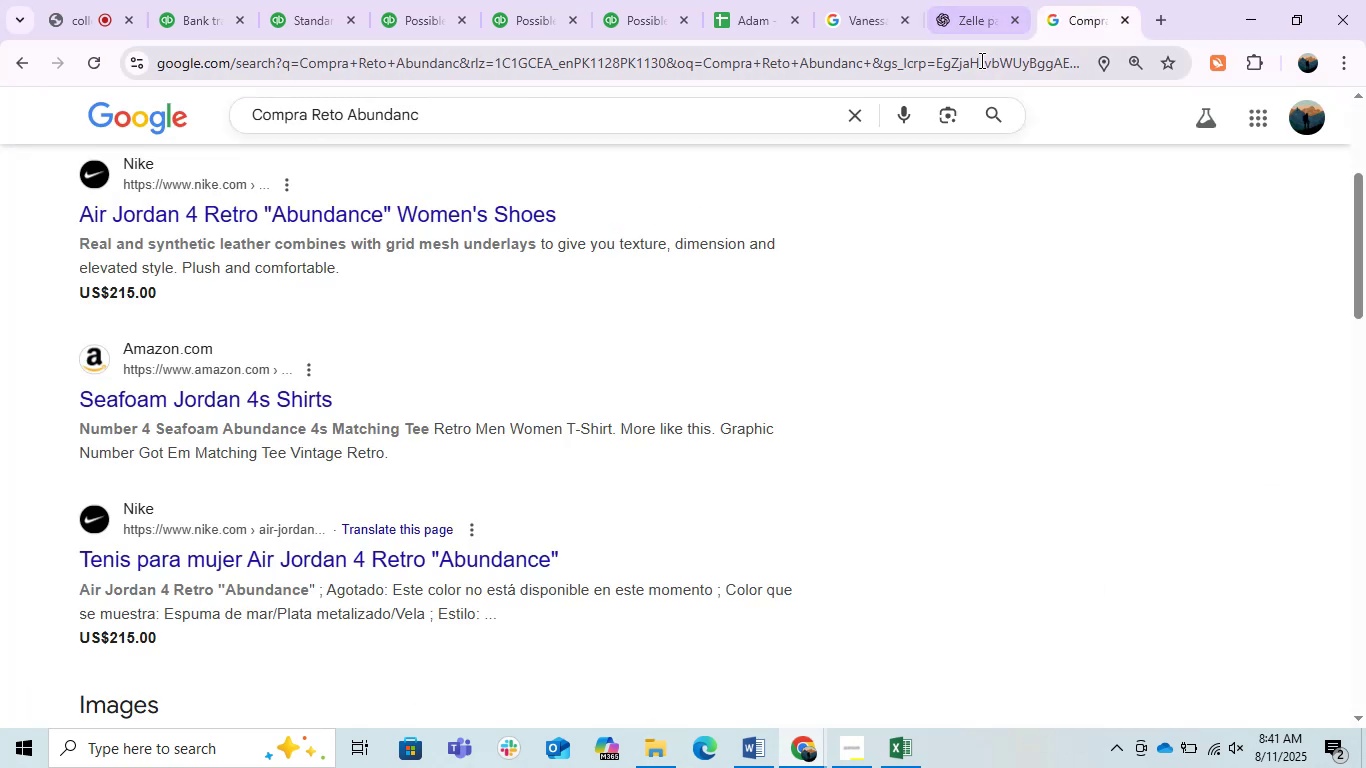 
left_click([979, 61])
 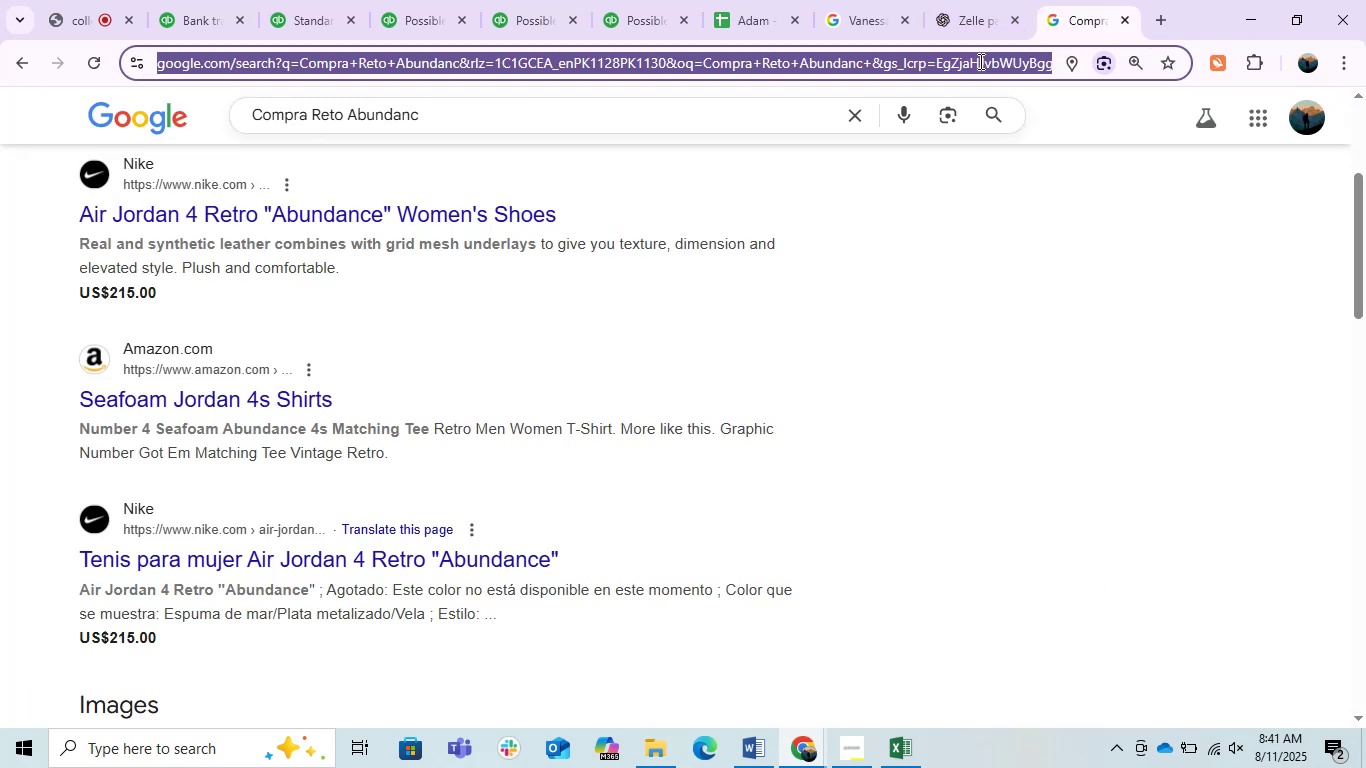 
key(Control+V)
 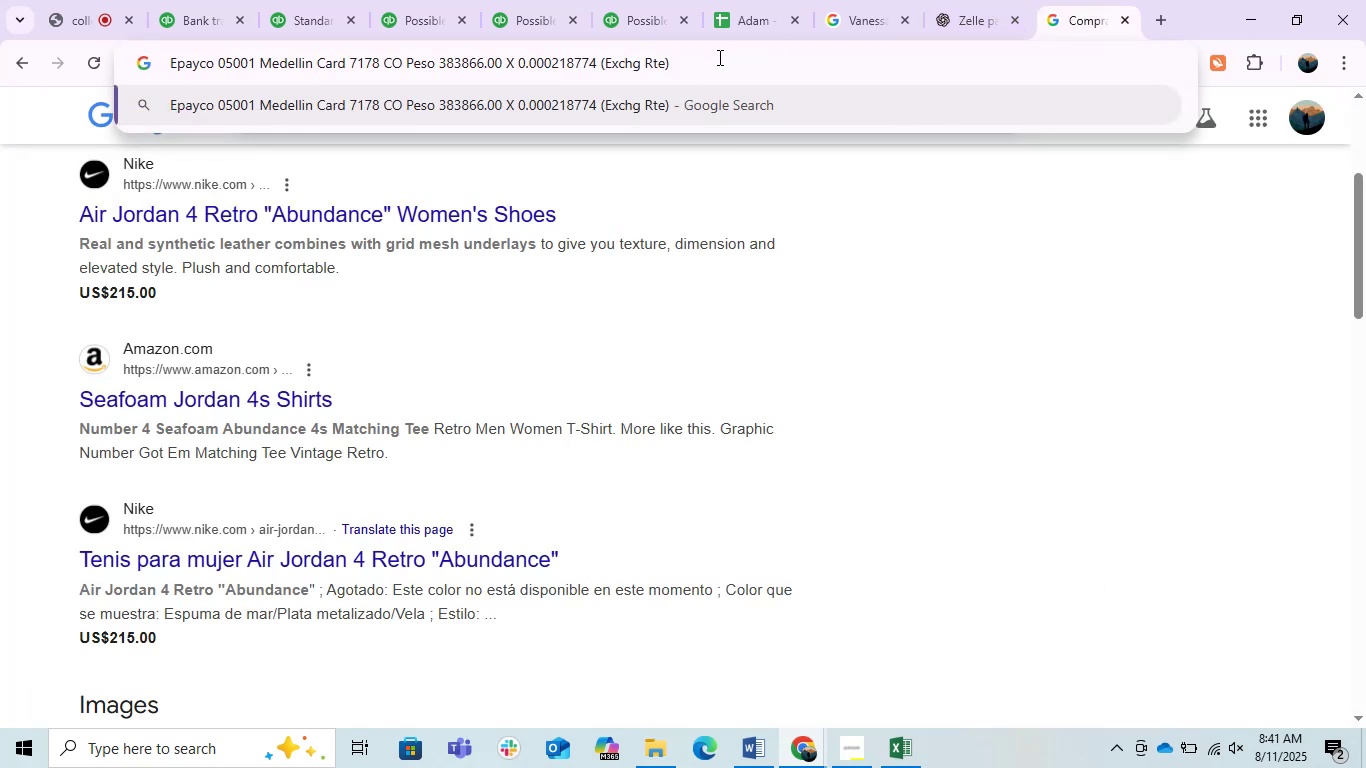 
left_click_drag(start_coordinate=[701, 63], to_coordinate=[437, 90])
 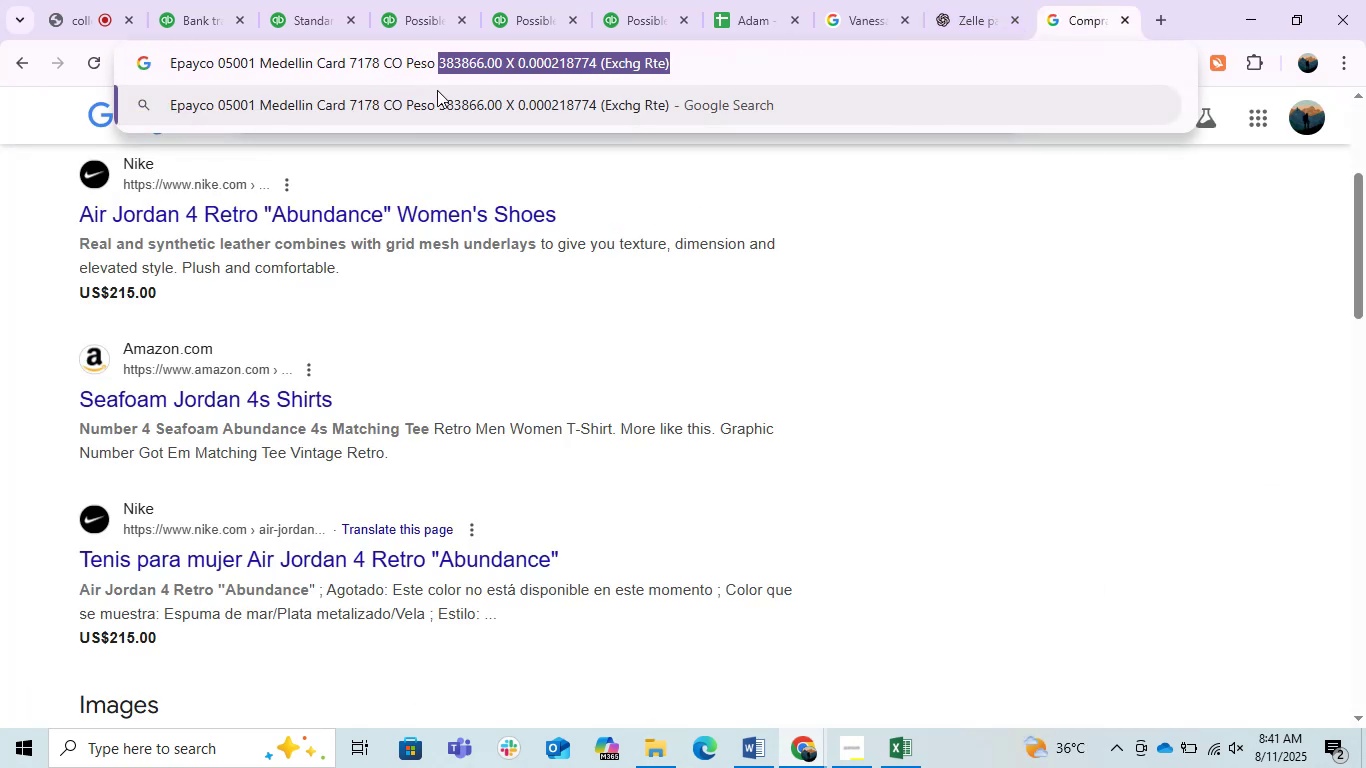 
key(Backspace)
 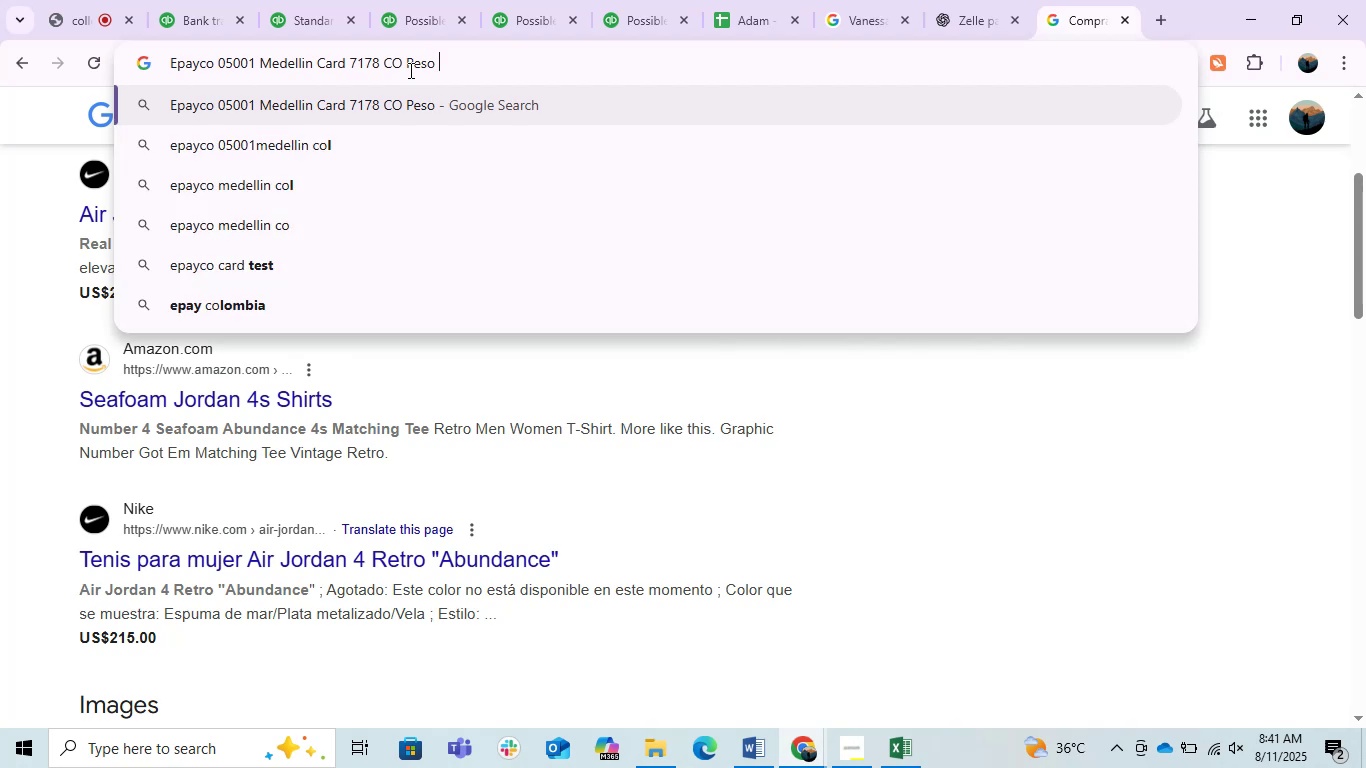 
key(Enter)
 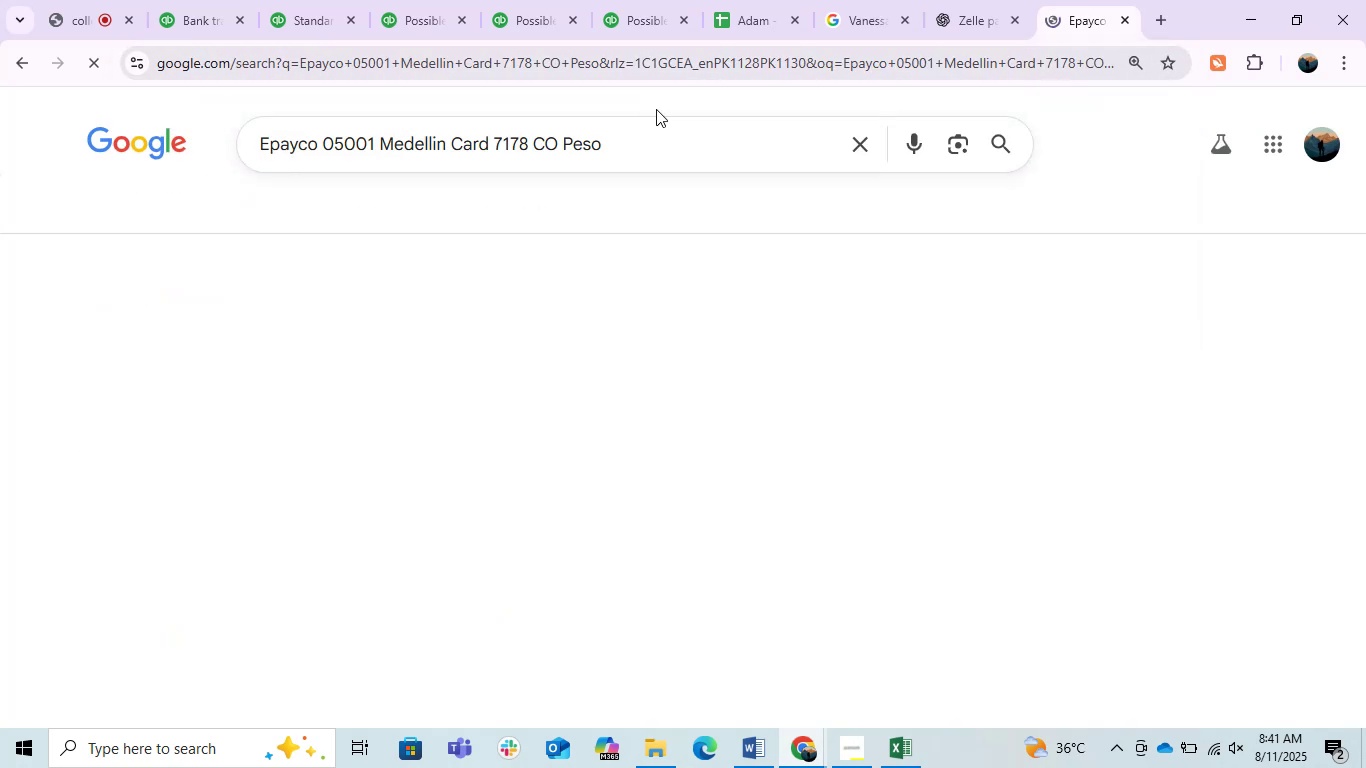 
mouse_move([637, 187])
 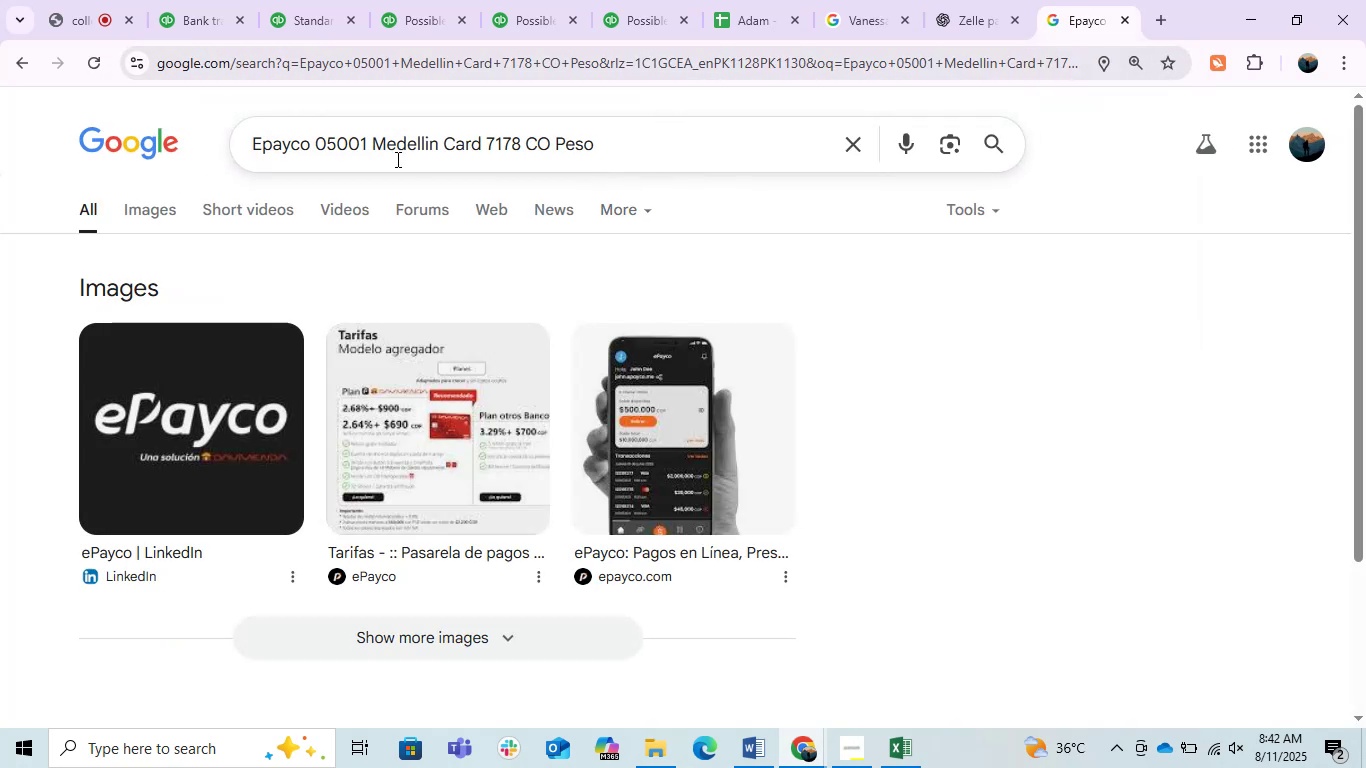 
scroll: coordinate [371, 437], scroll_direction: down, amount: 1.0
 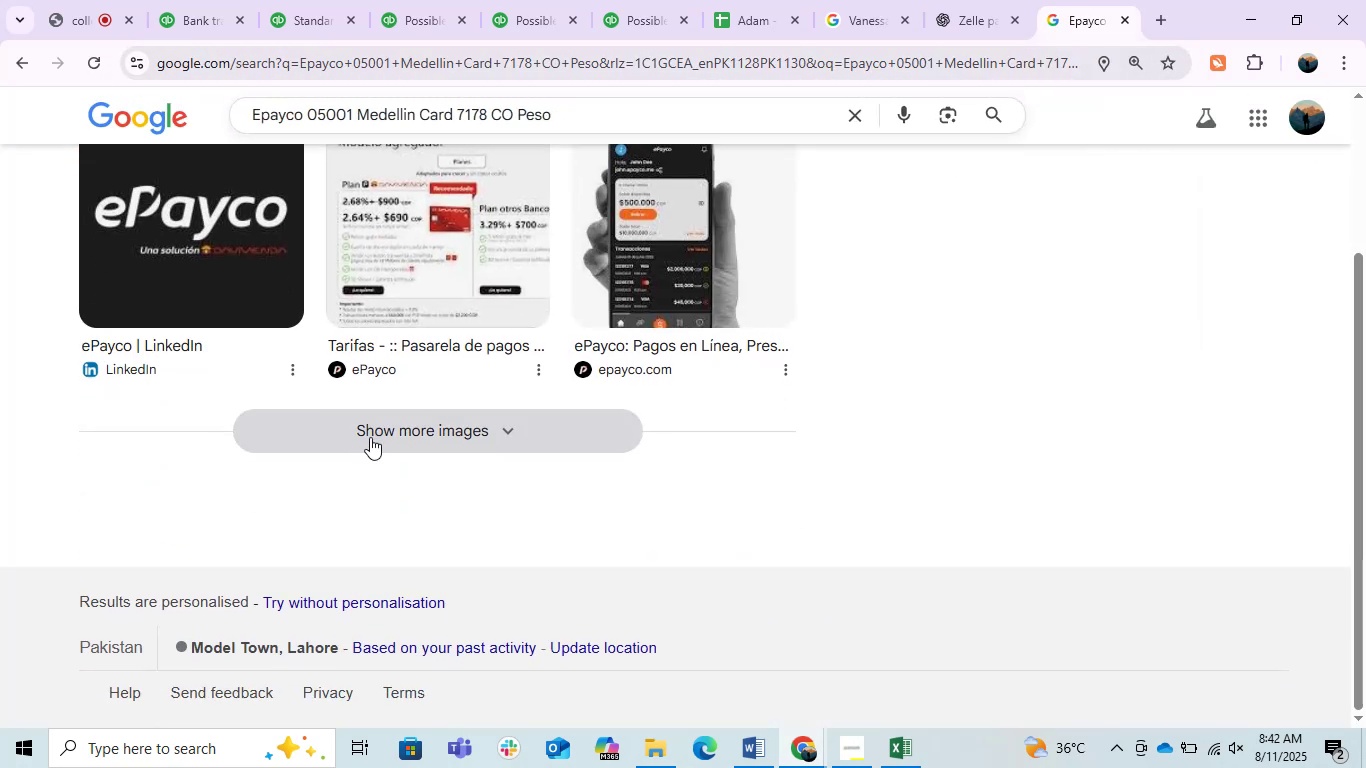 
left_click([370, 437])
 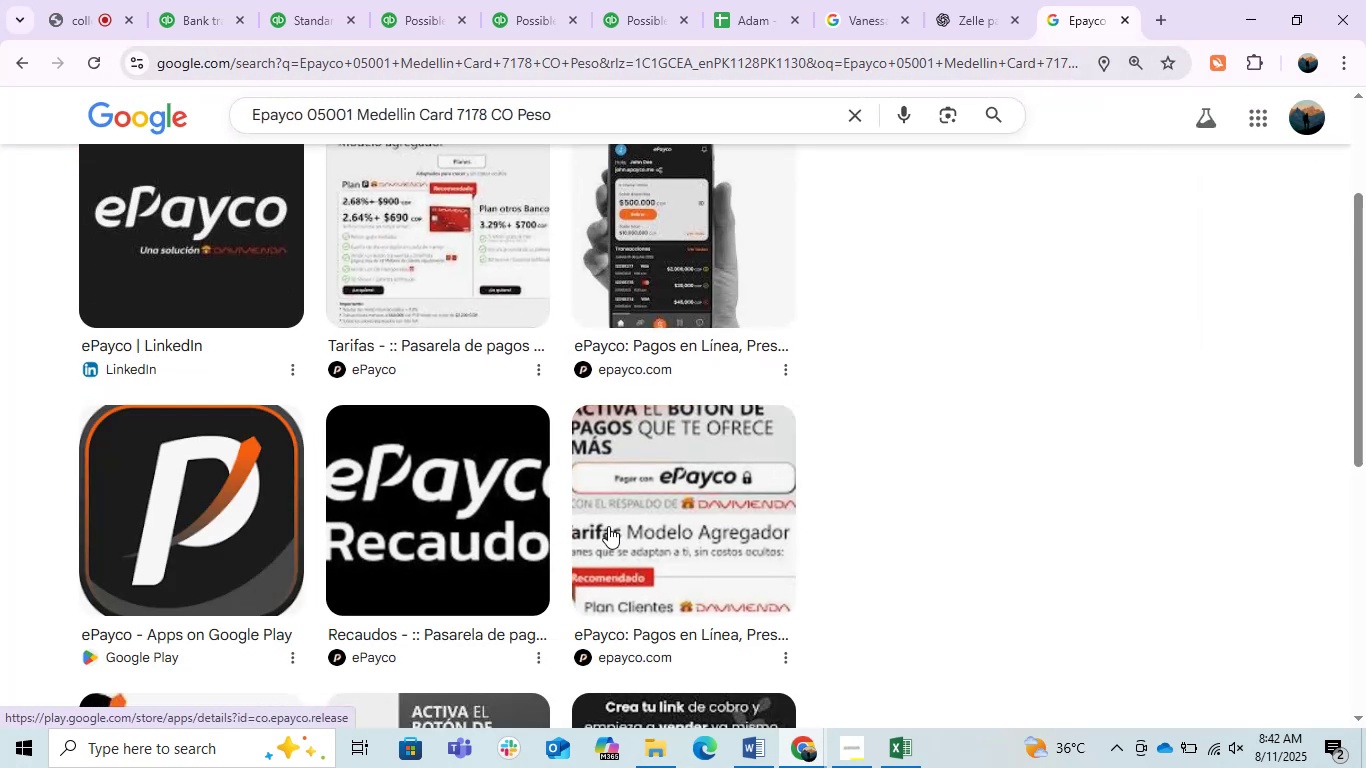 
scroll: coordinate [608, 526], scroll_direction: up, amount: 3.0
 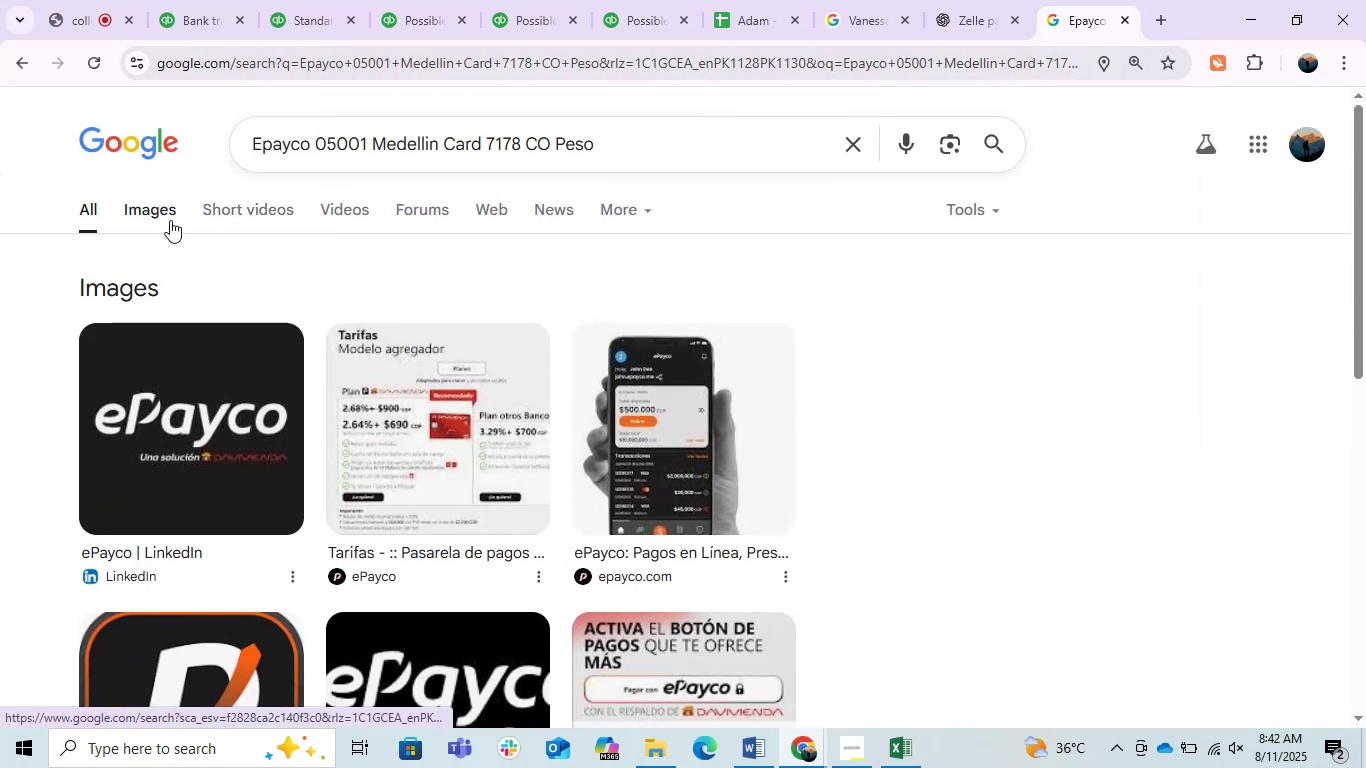 
left_click([164, 219])
 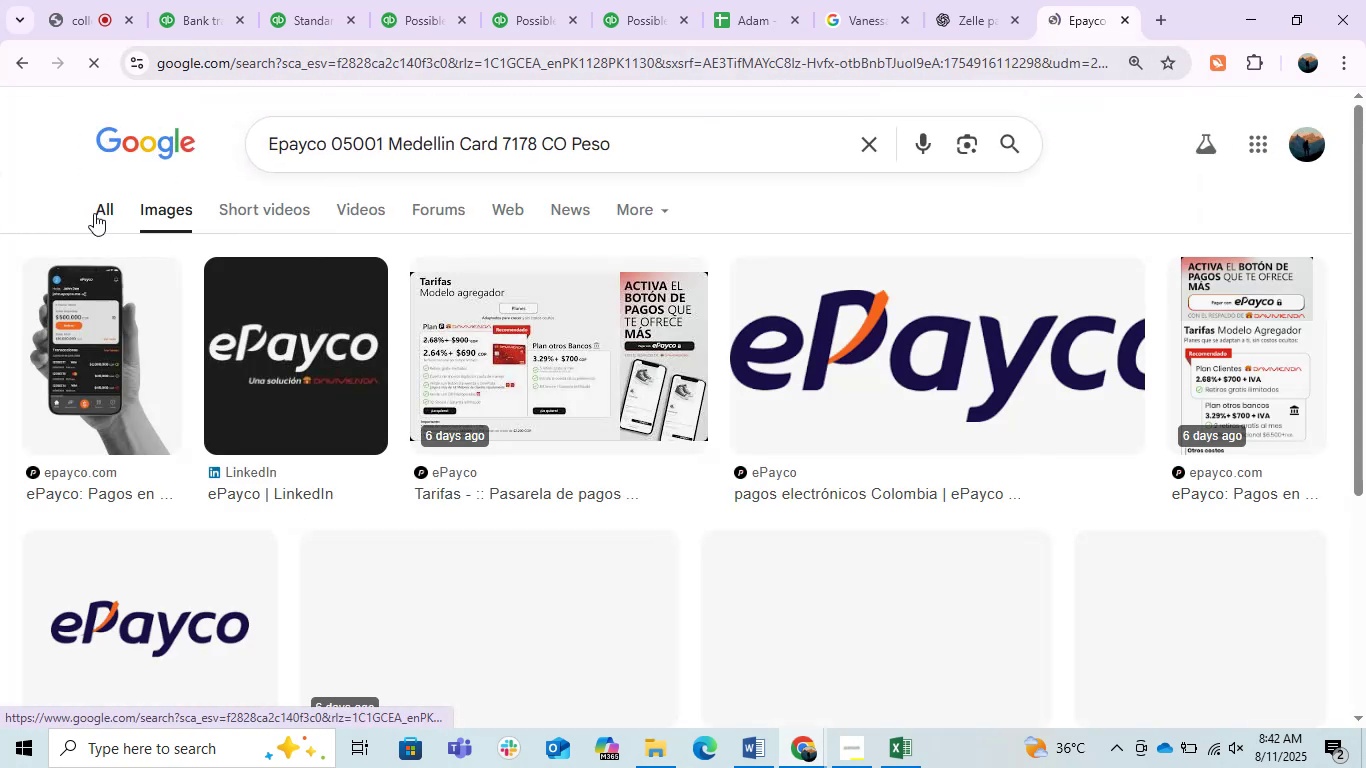 
left_click([94, 213])
 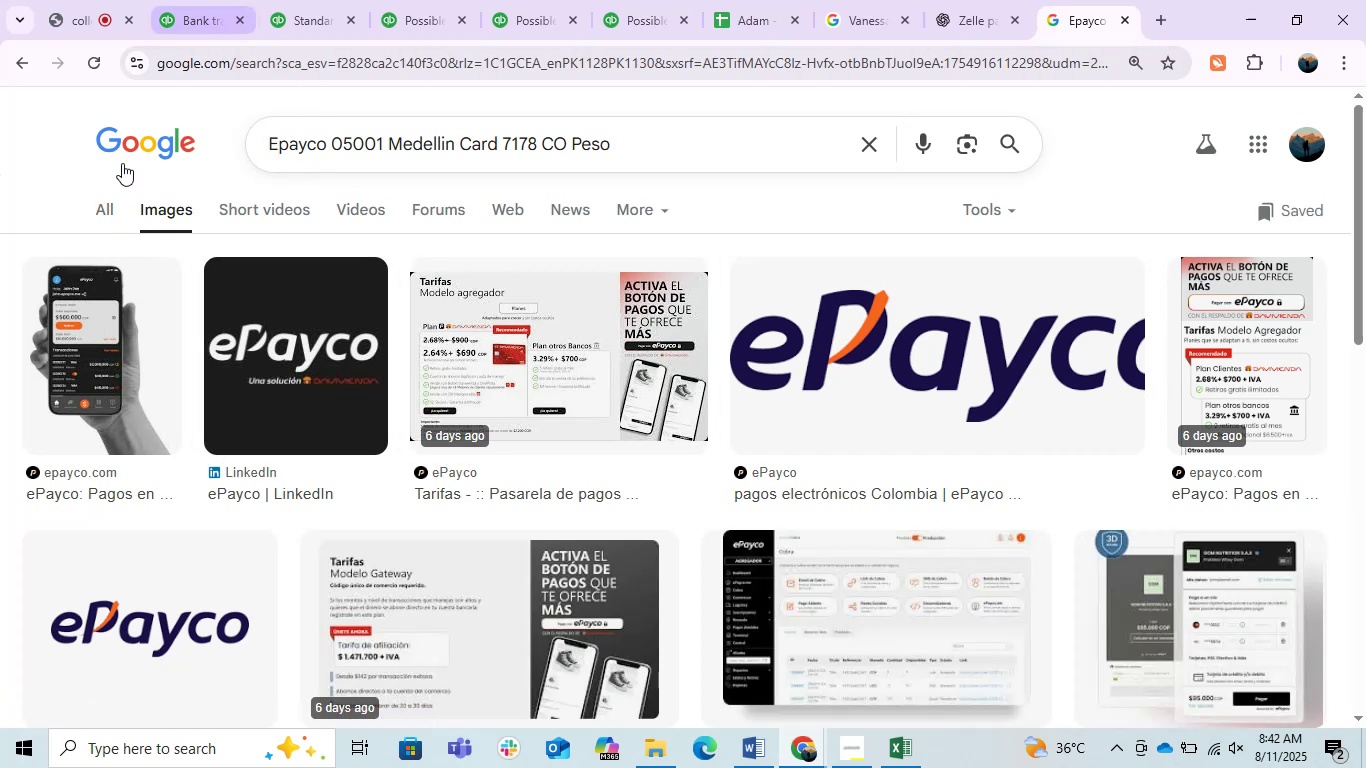 
left_click([105, 203])
 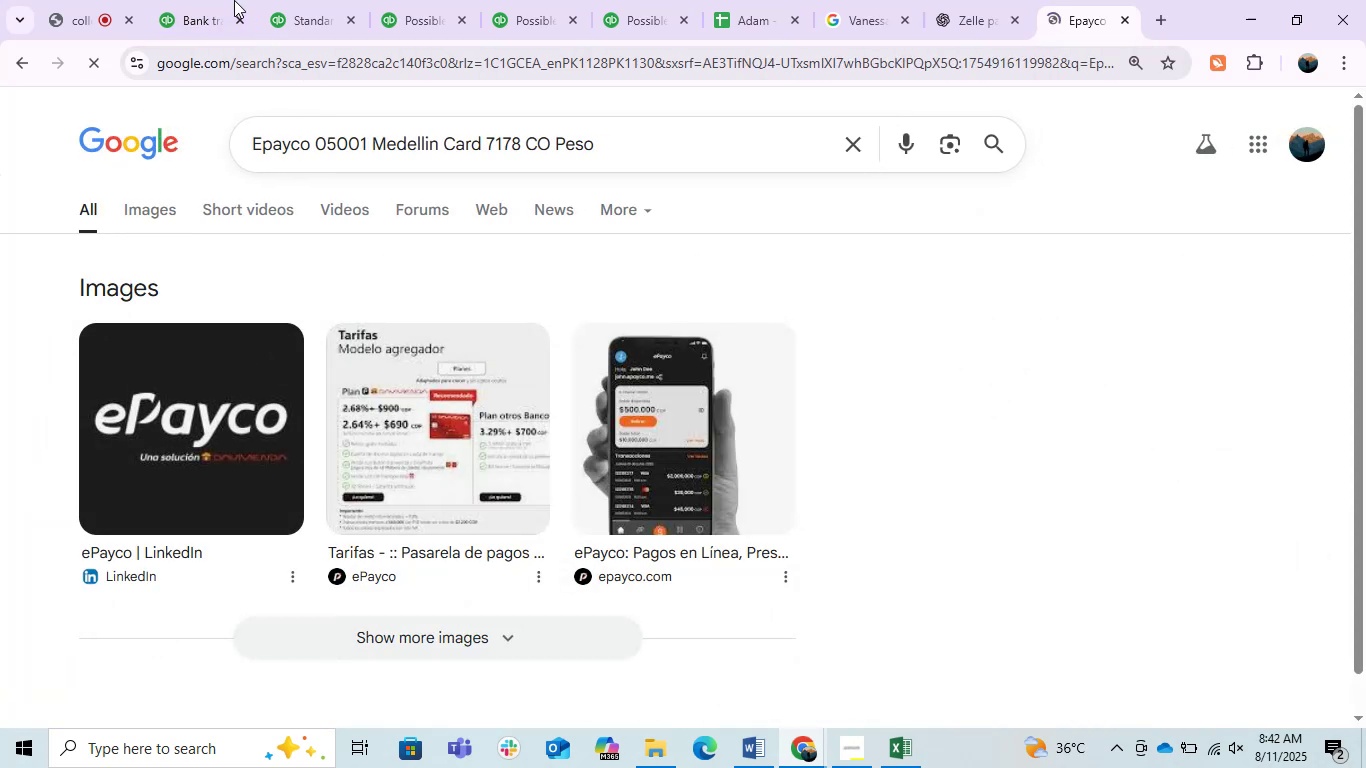 
left_click([235, 0])
 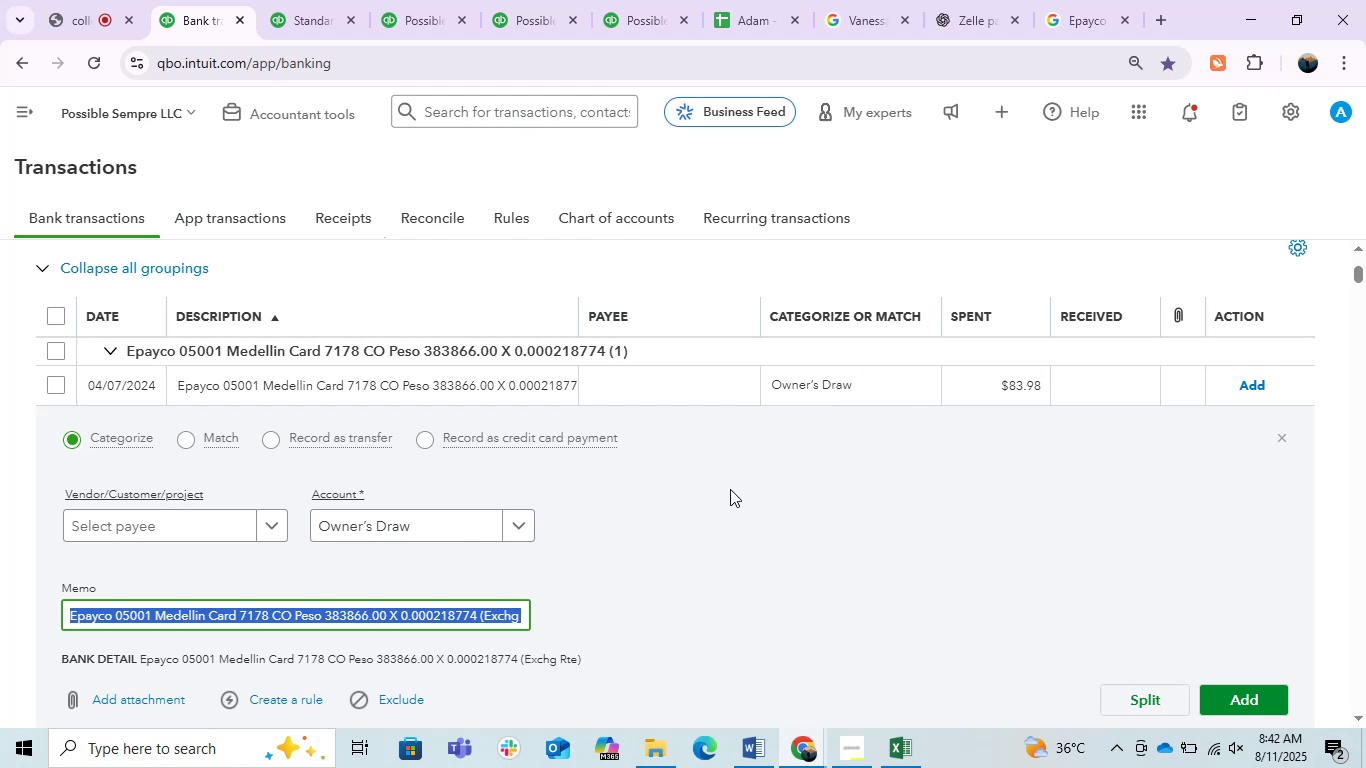 
wait(39.58)
 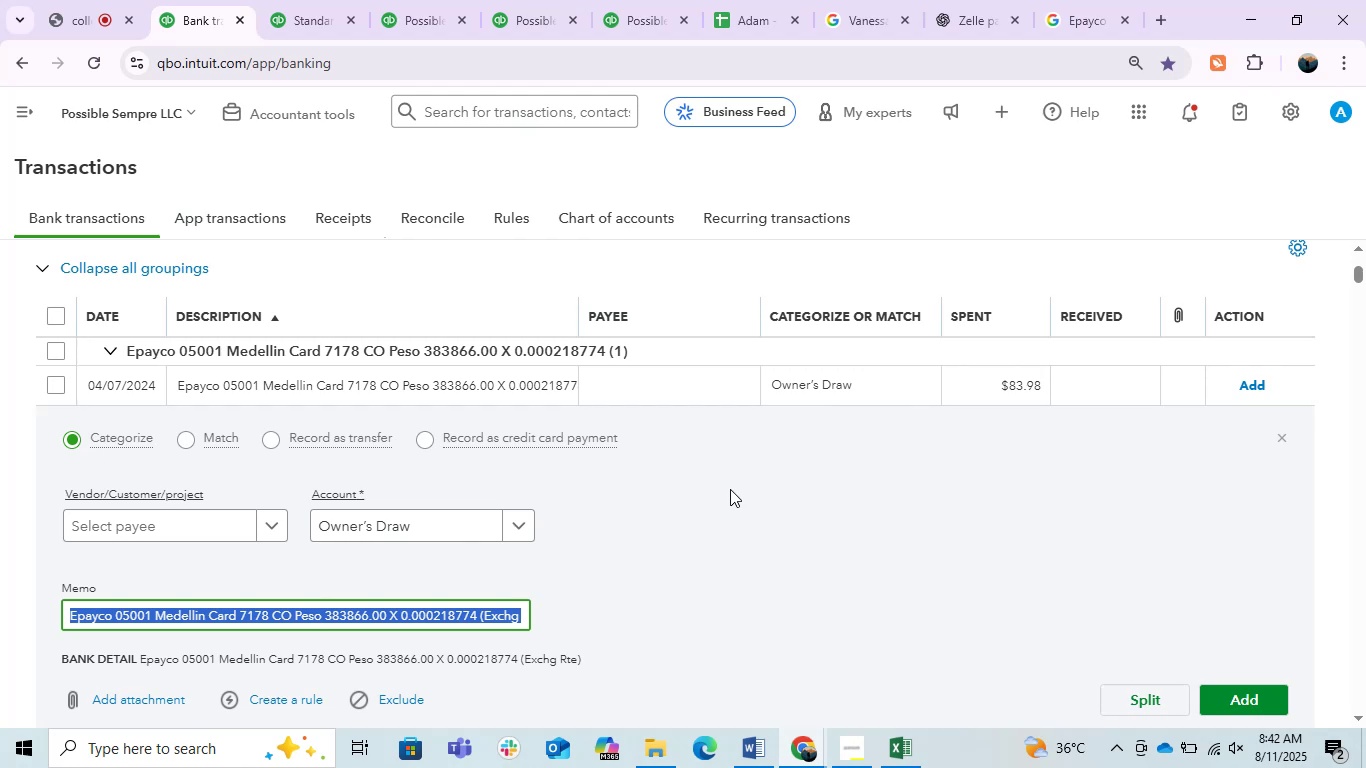 
left_click([632, 494])
 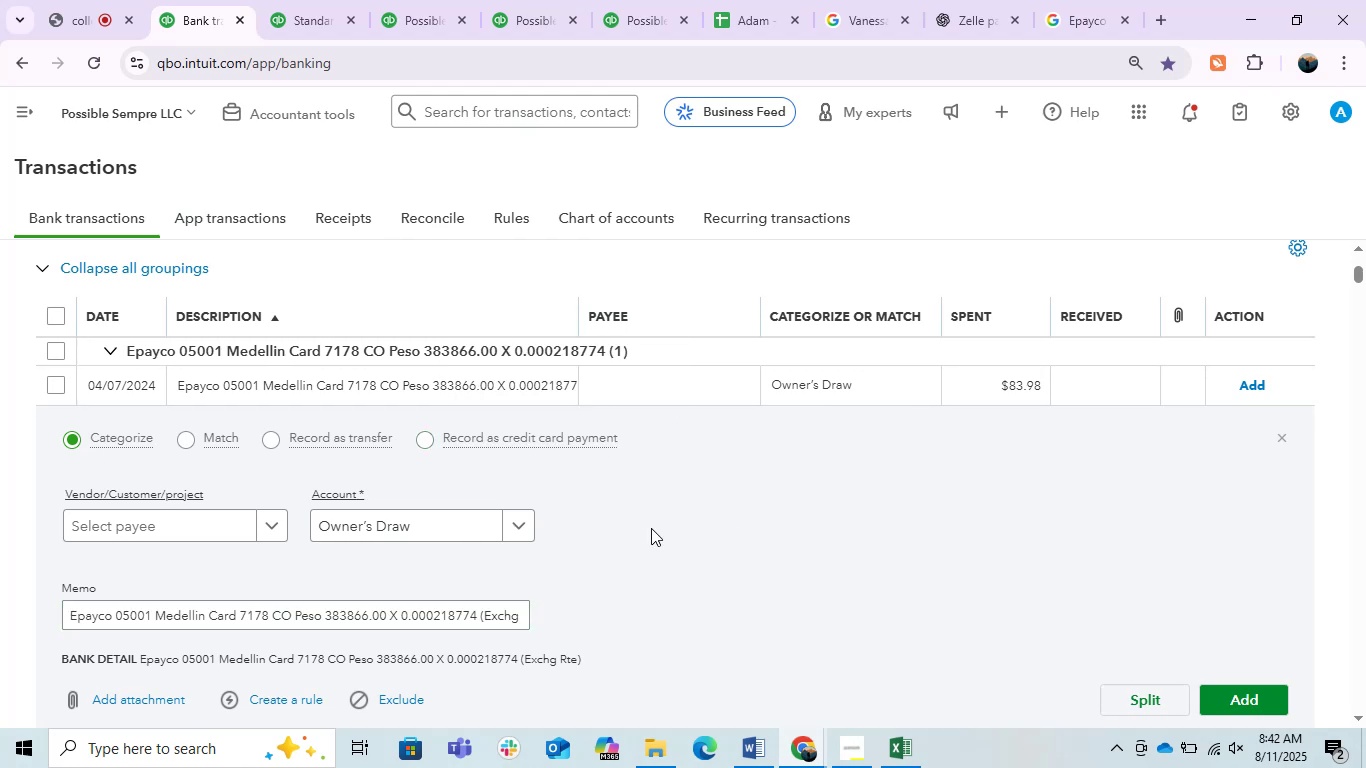 
left_click([745, 508])
 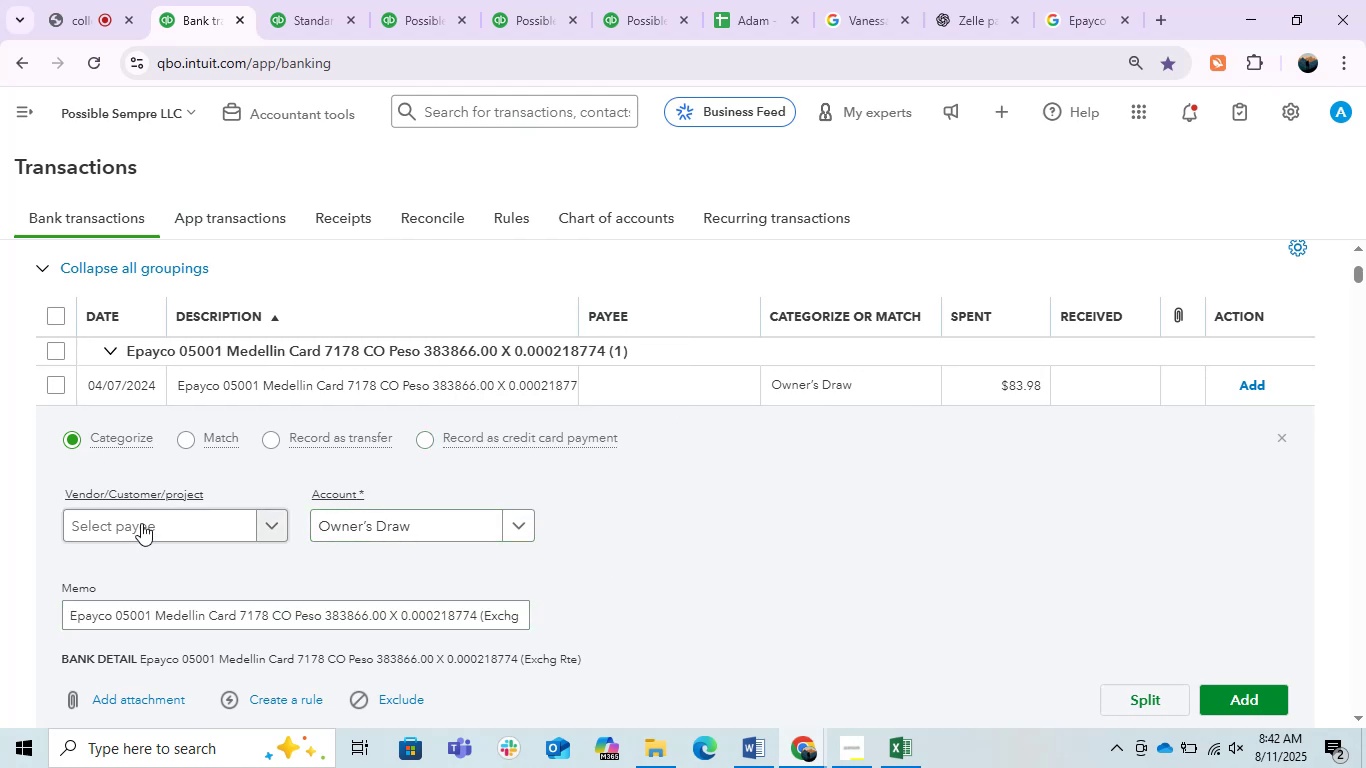 
left_click([137, 522])
 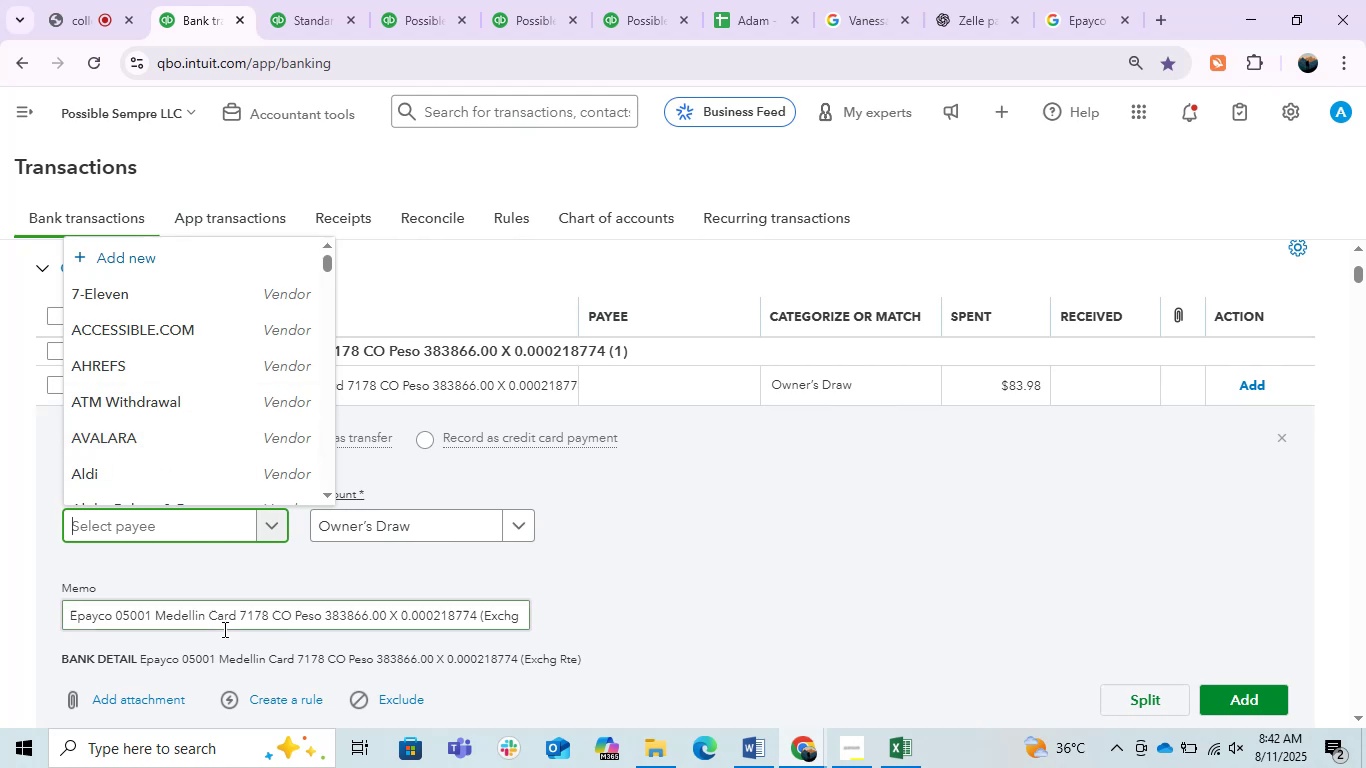 
left_click_drag(start_coordinate=[110, 621], to_coordinate=[59, 618])
 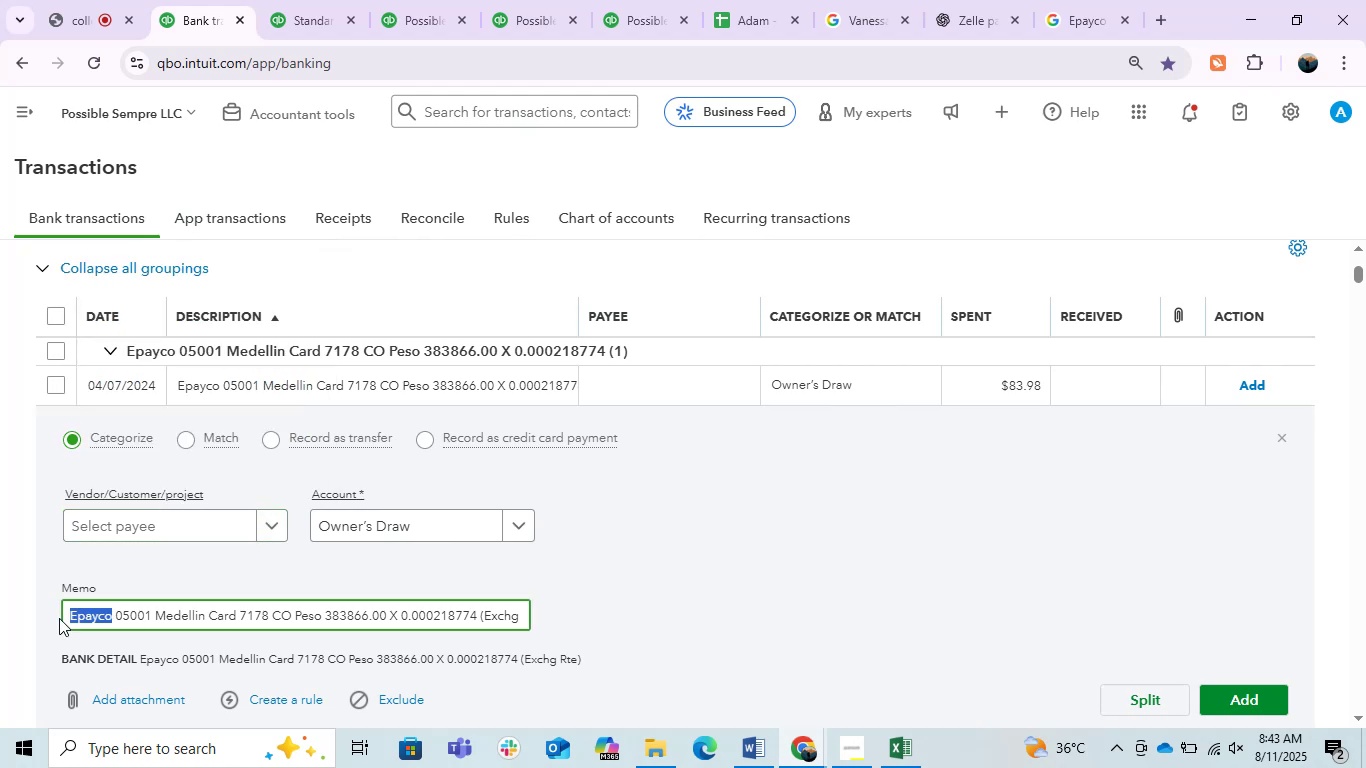 
key(Control+C)
 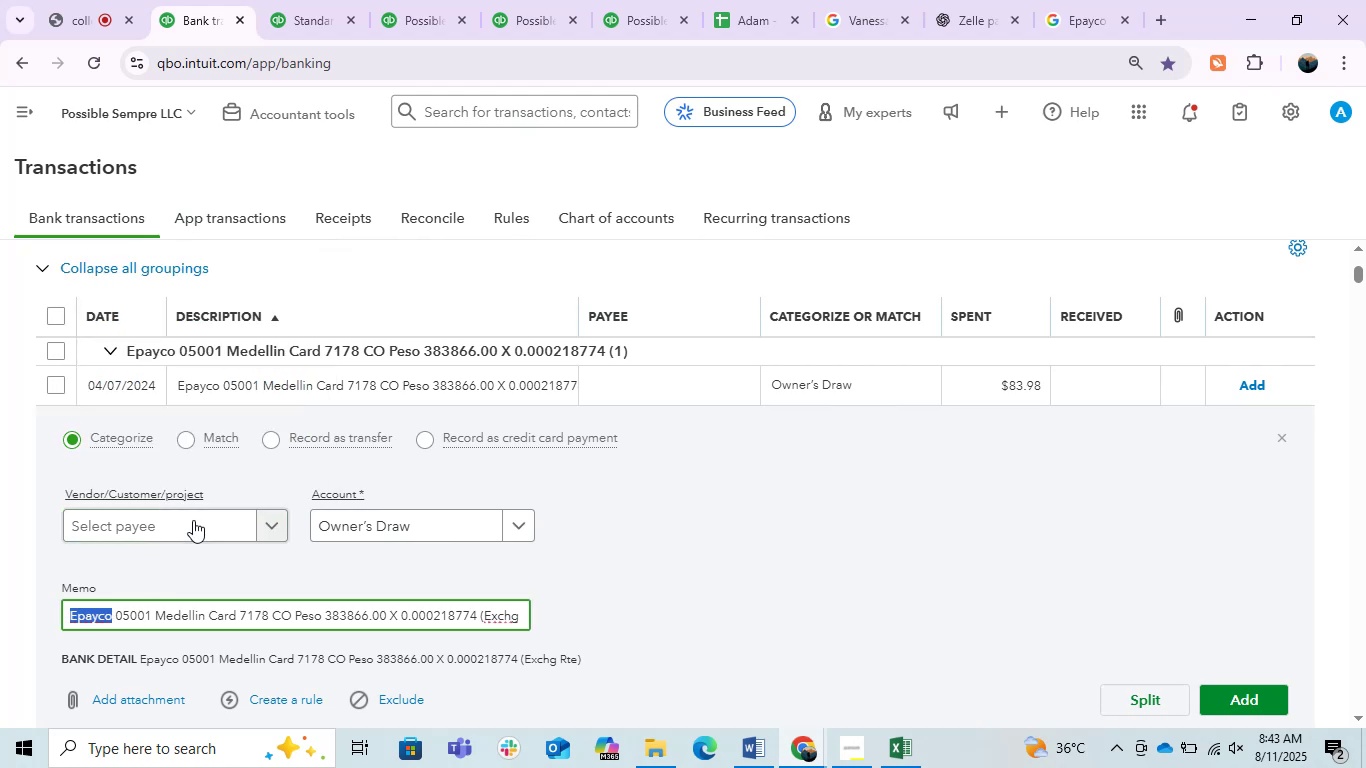 
left_click([193, 520])
 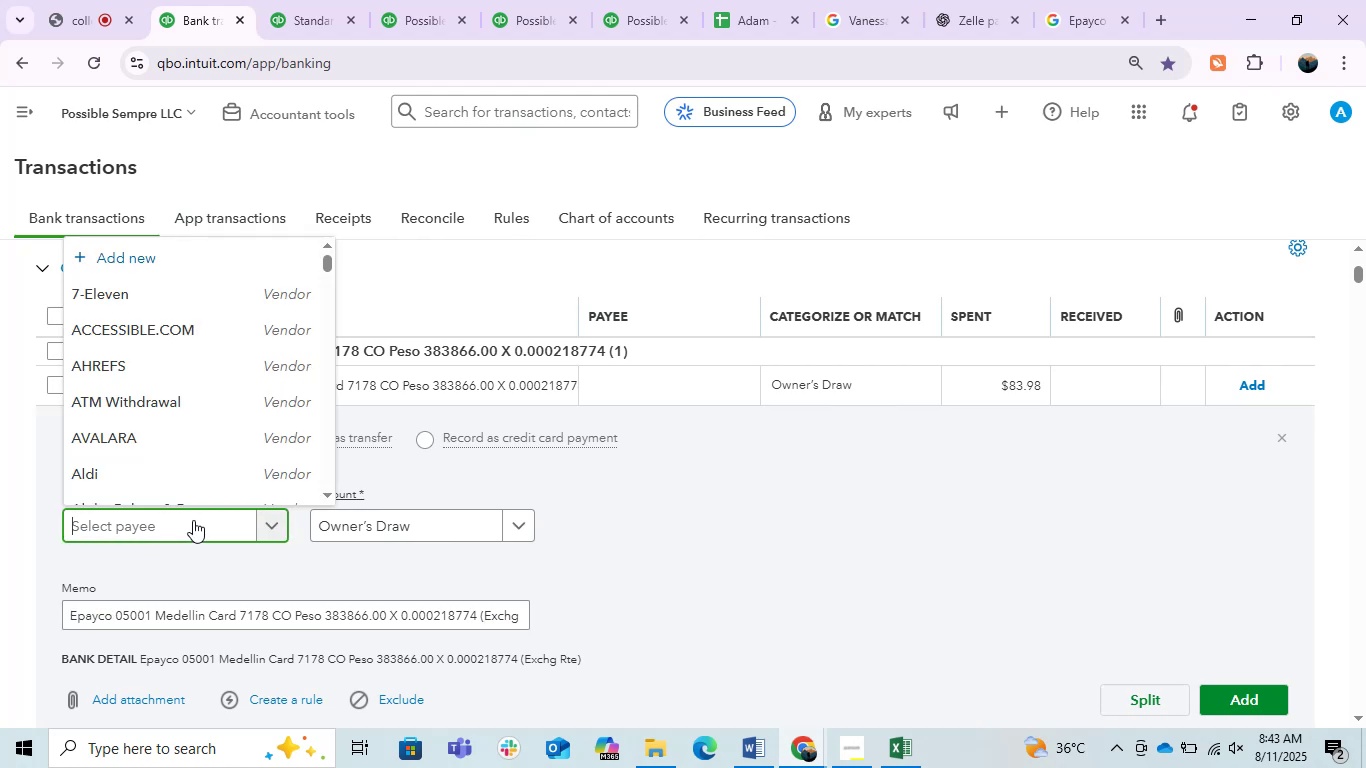 
key(Control+ControlLeft)
 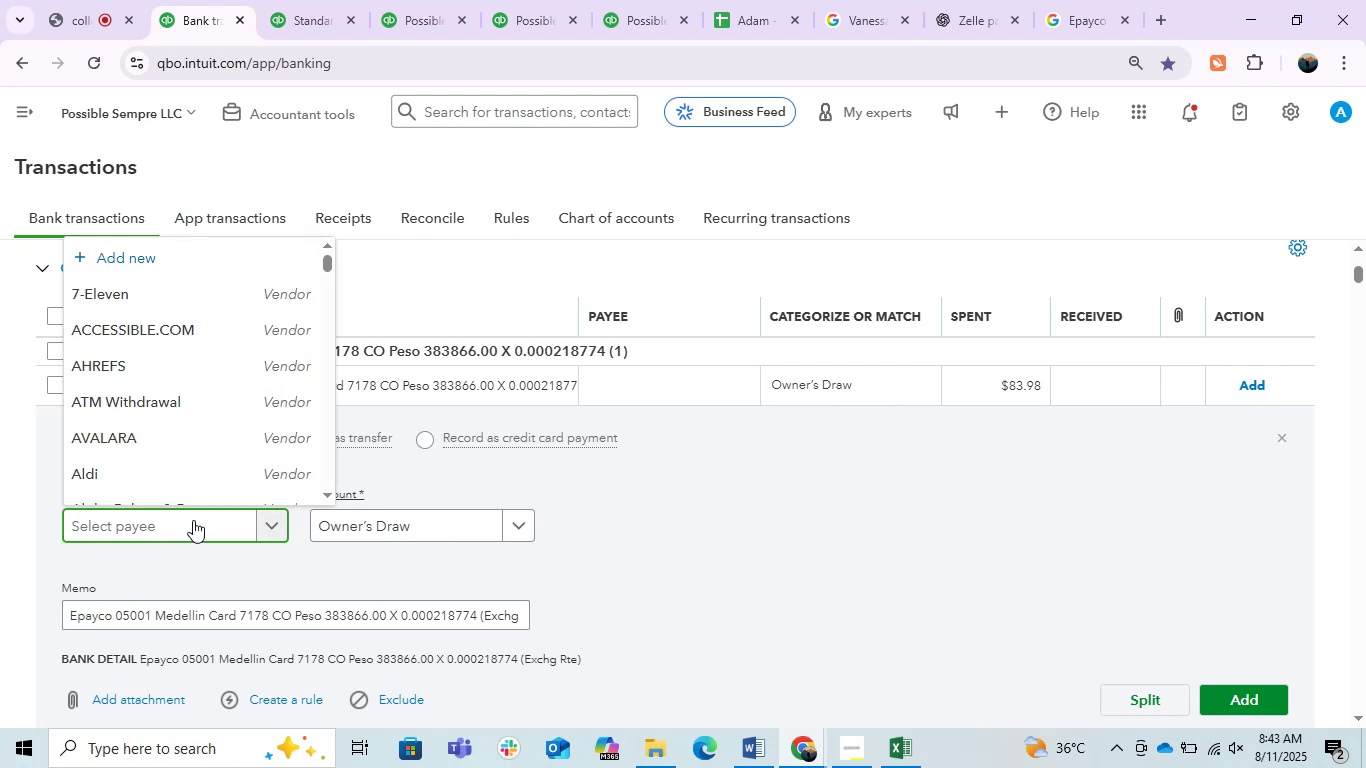 
key(Control+V)
 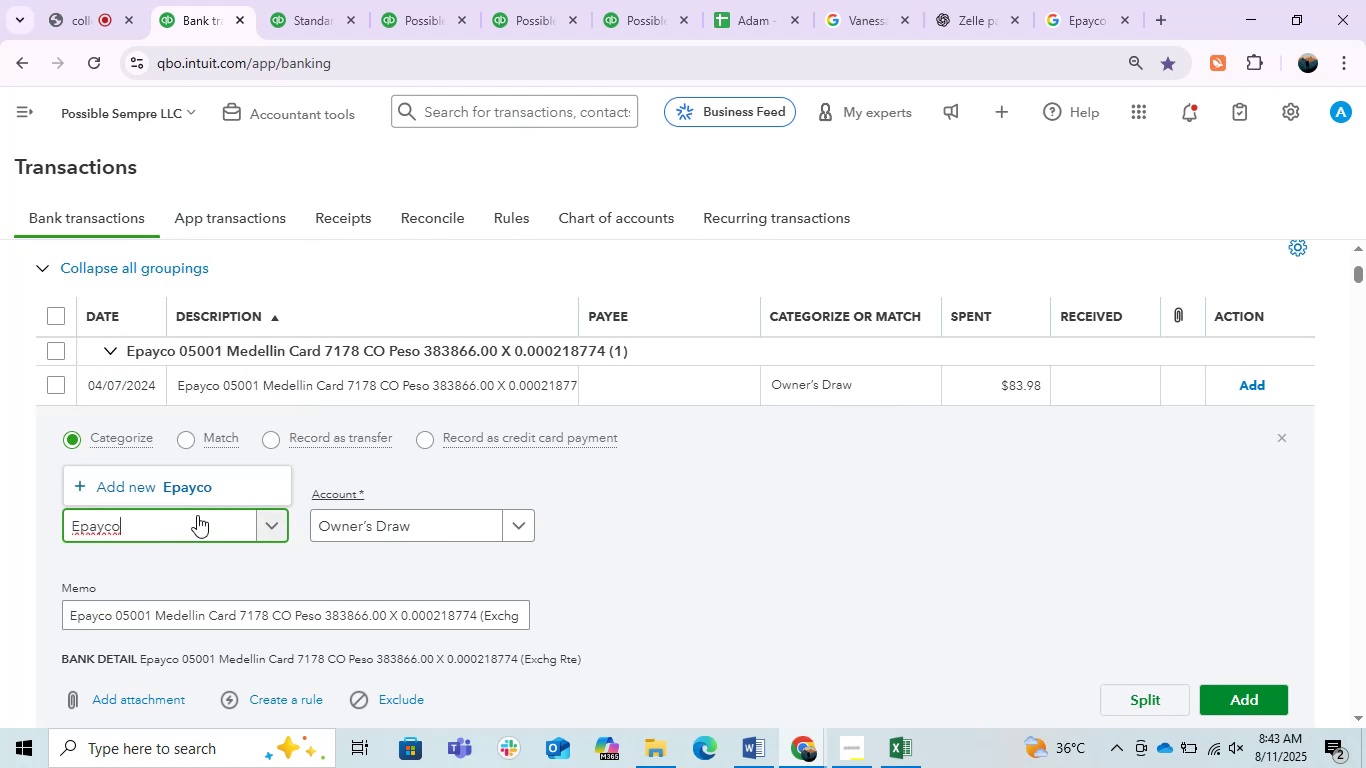 
left_click([196, 491])
 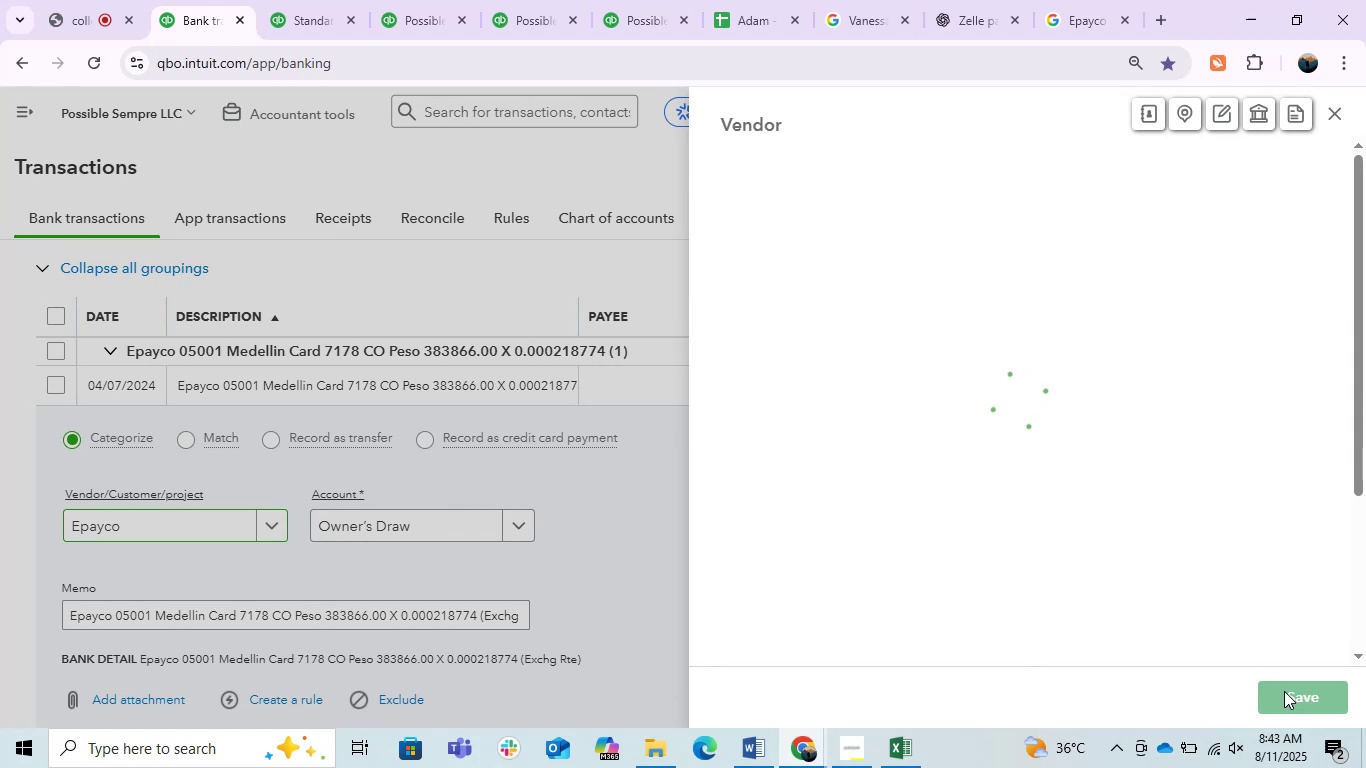 
left_click([1287, 696])
 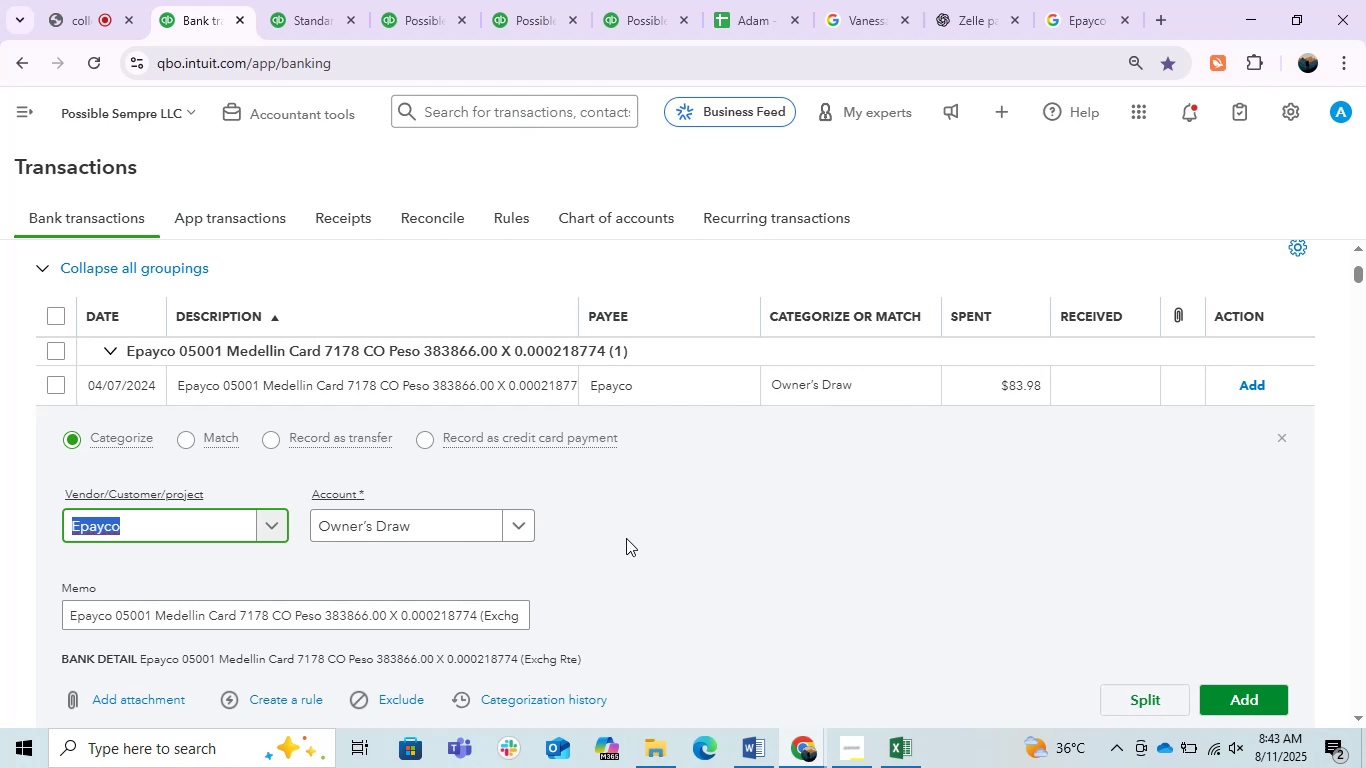 
wait(14.22)
 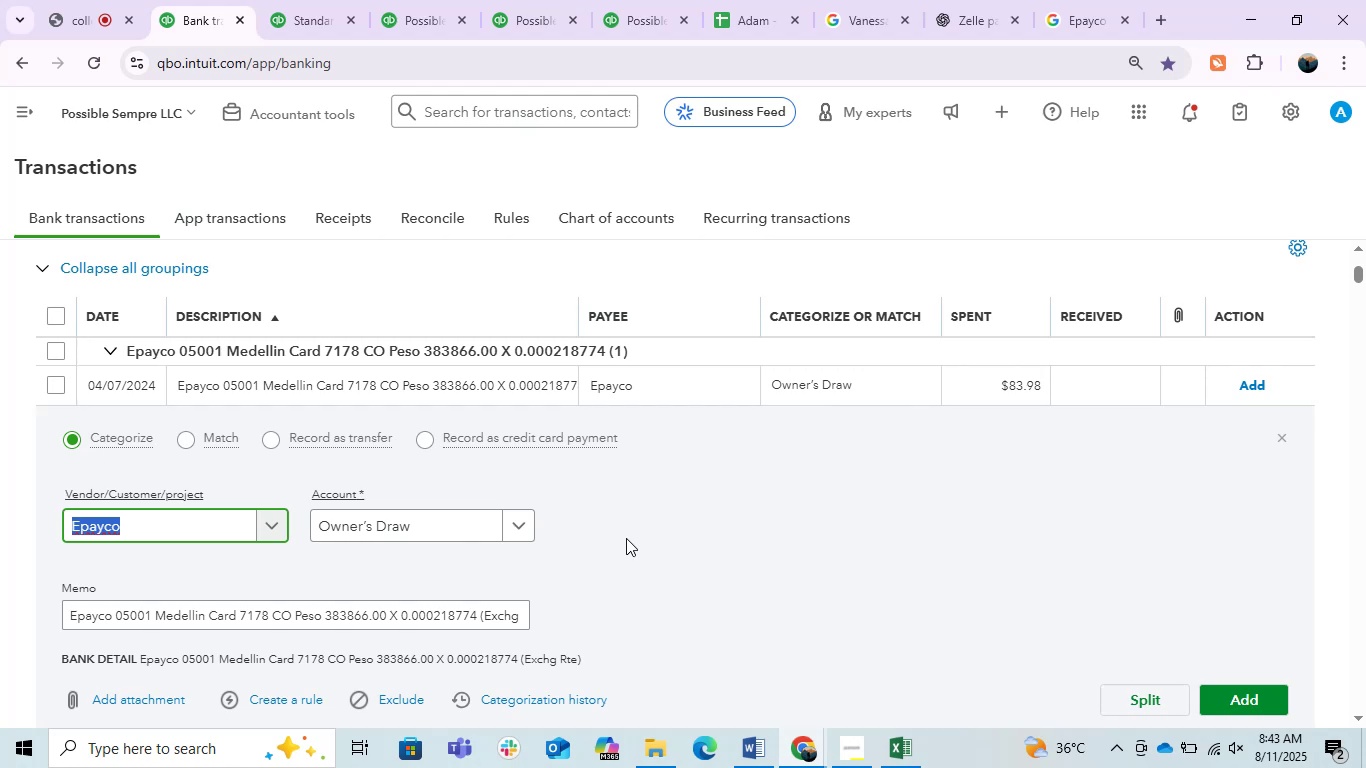 
left_click([440, 502])
 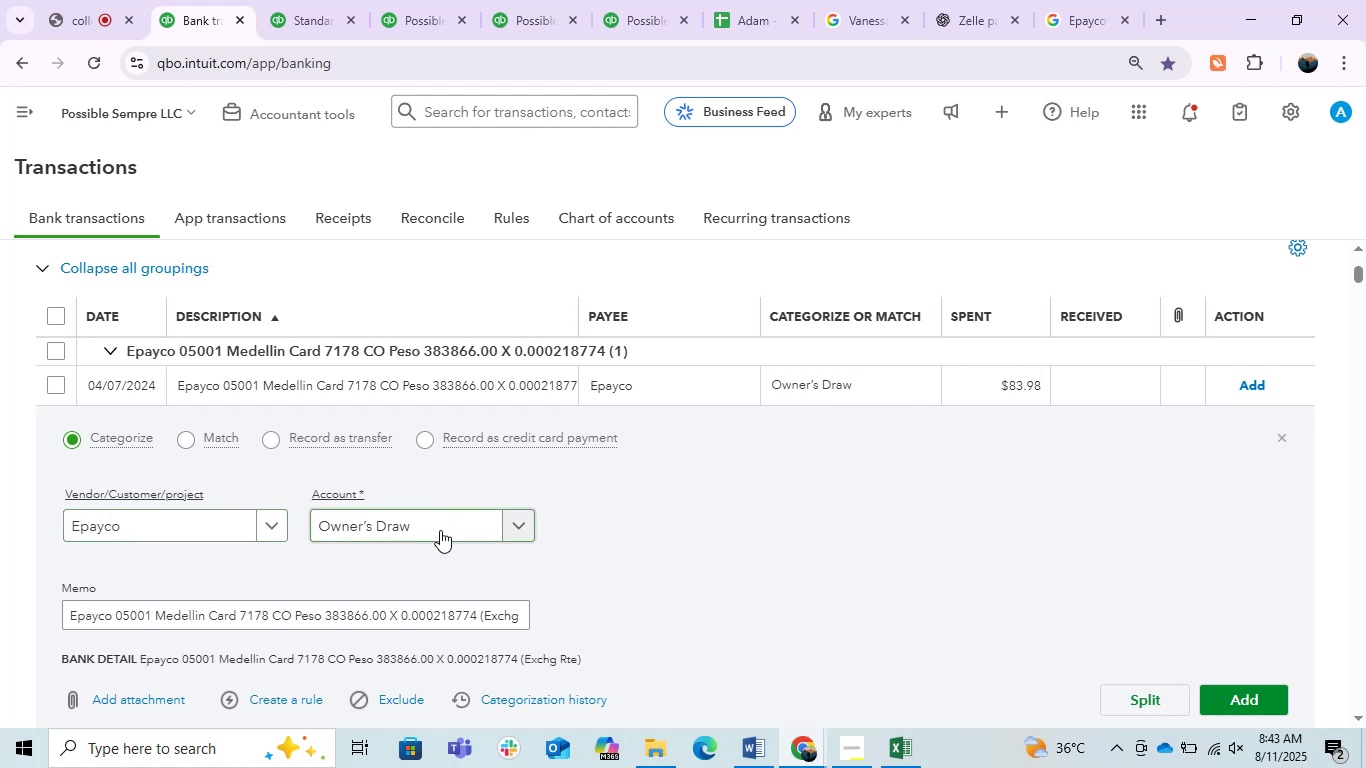 
left_click([440, 530])
 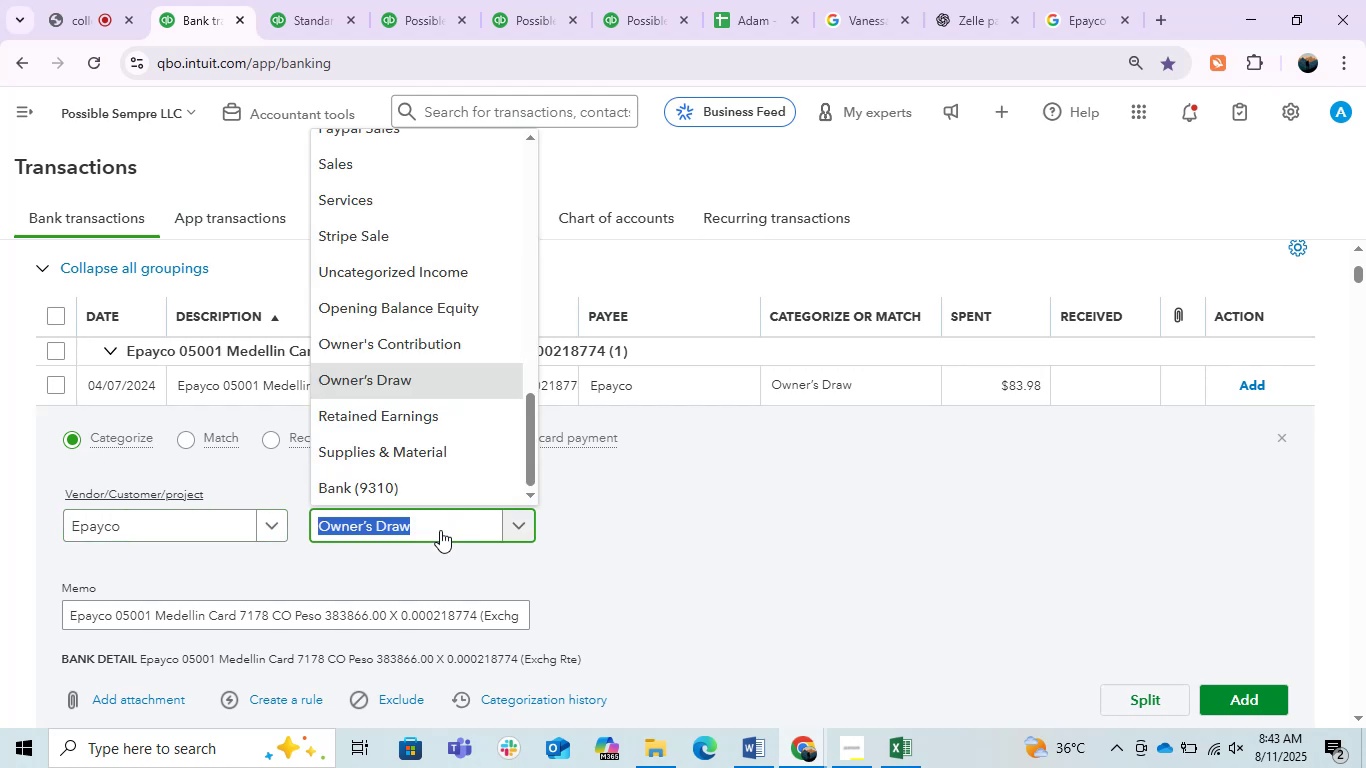 
type(ask)
 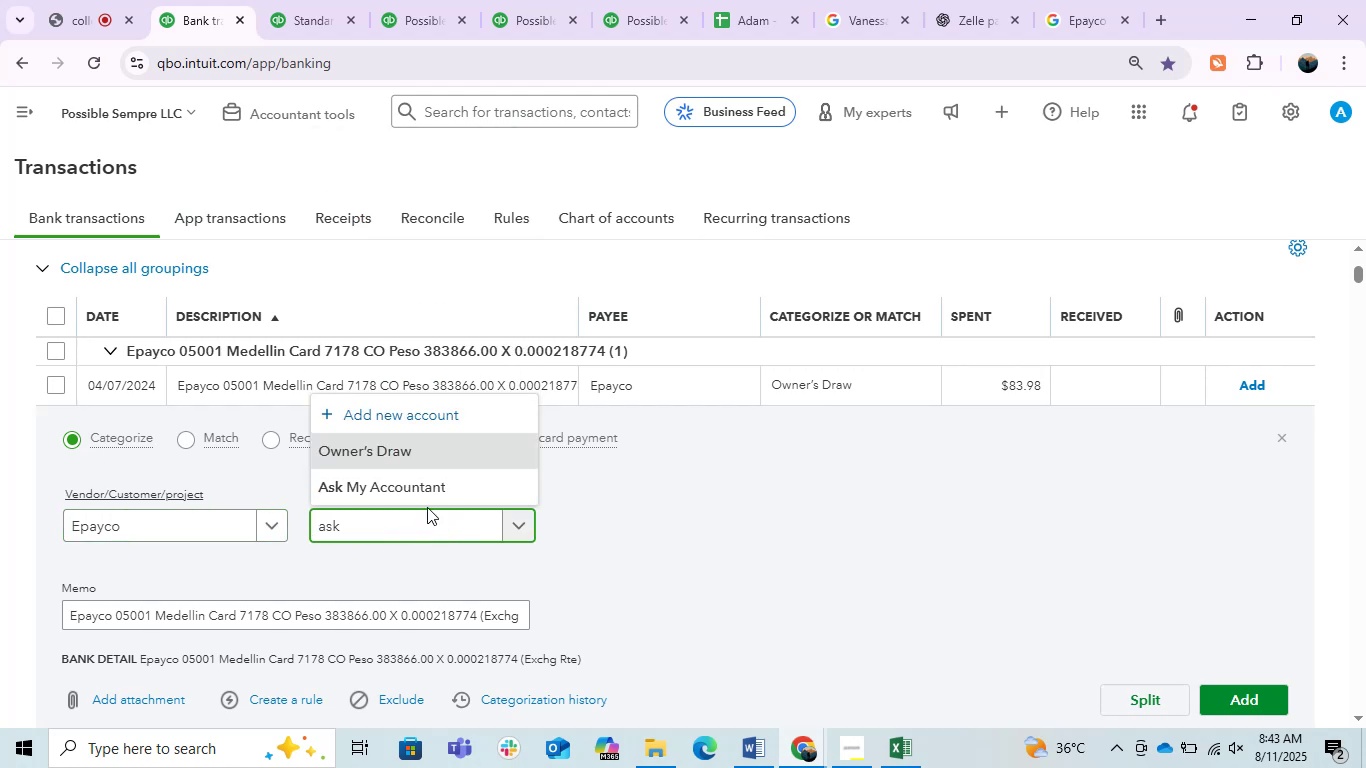 
left_click([427, 505])
 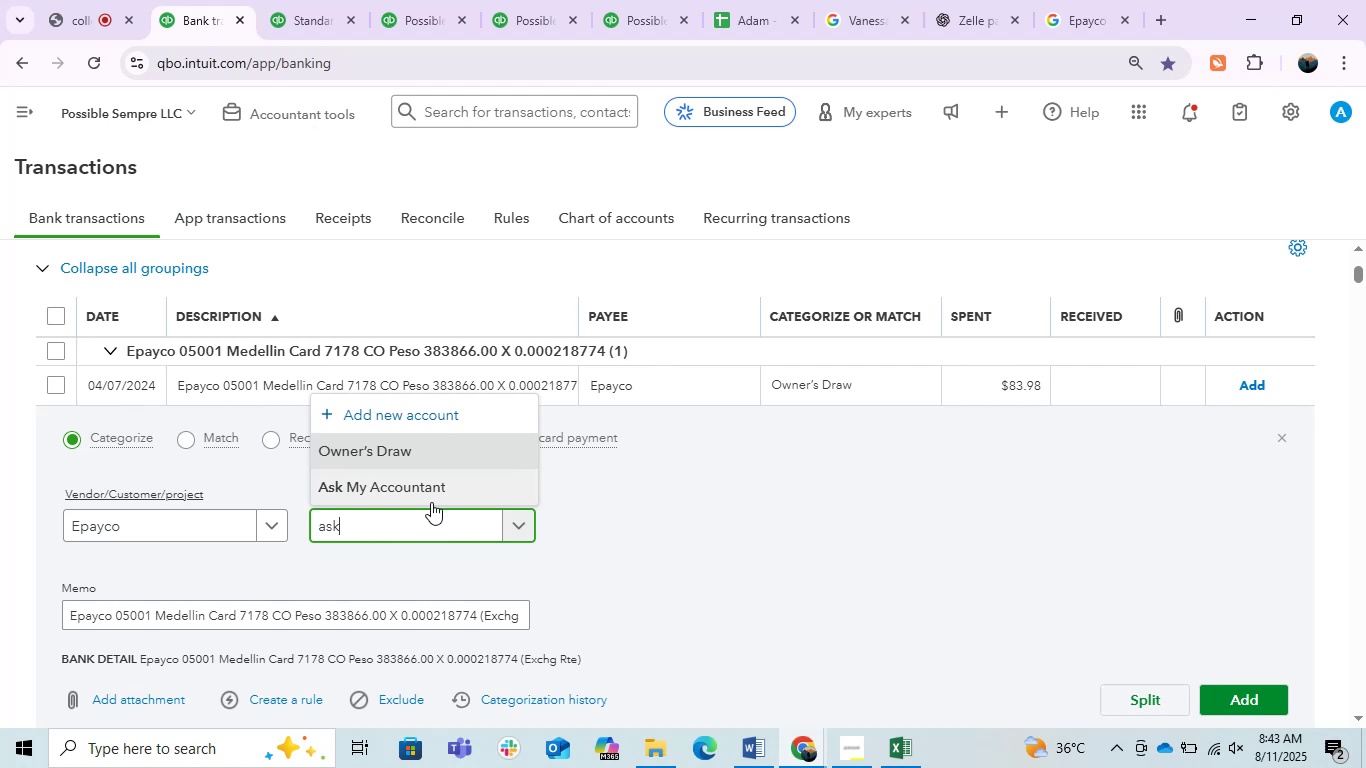 
left_click([441, 488])
 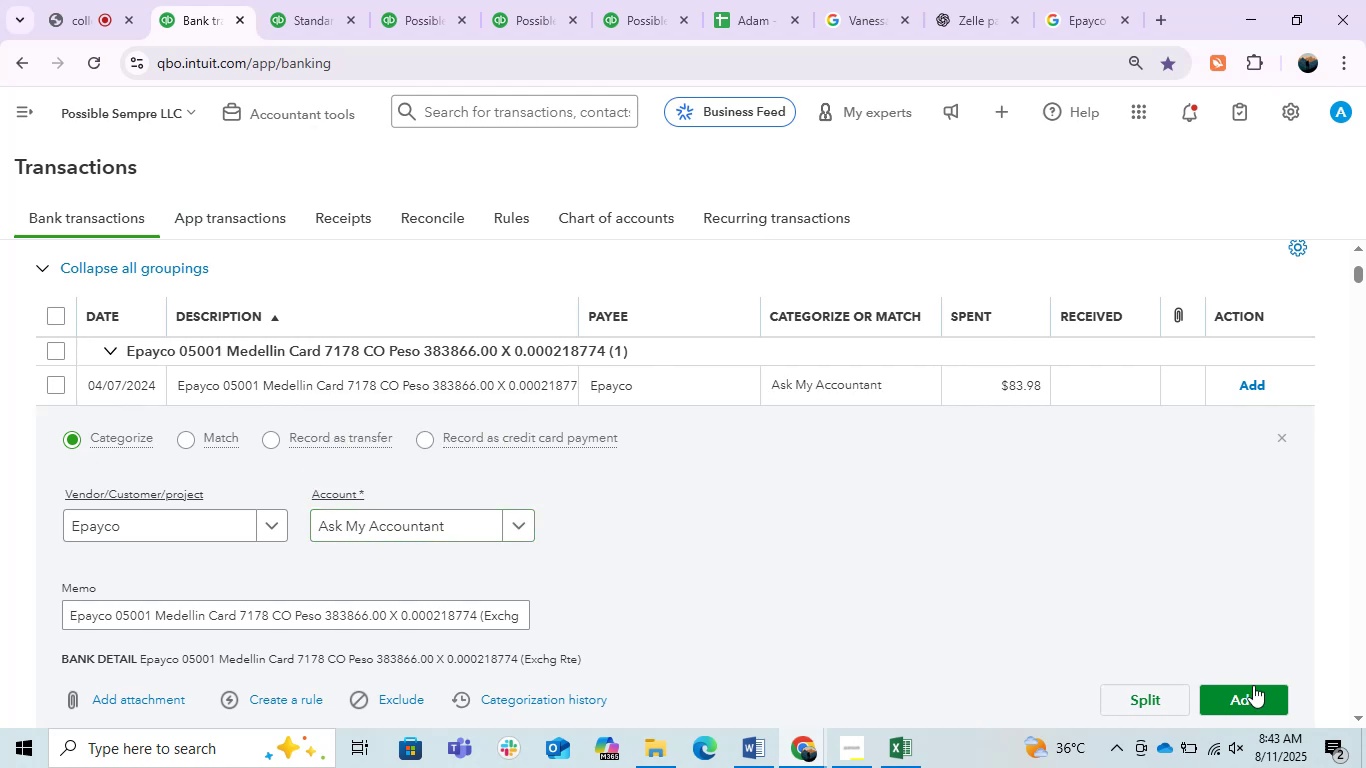 
left_click([1253, 686])
 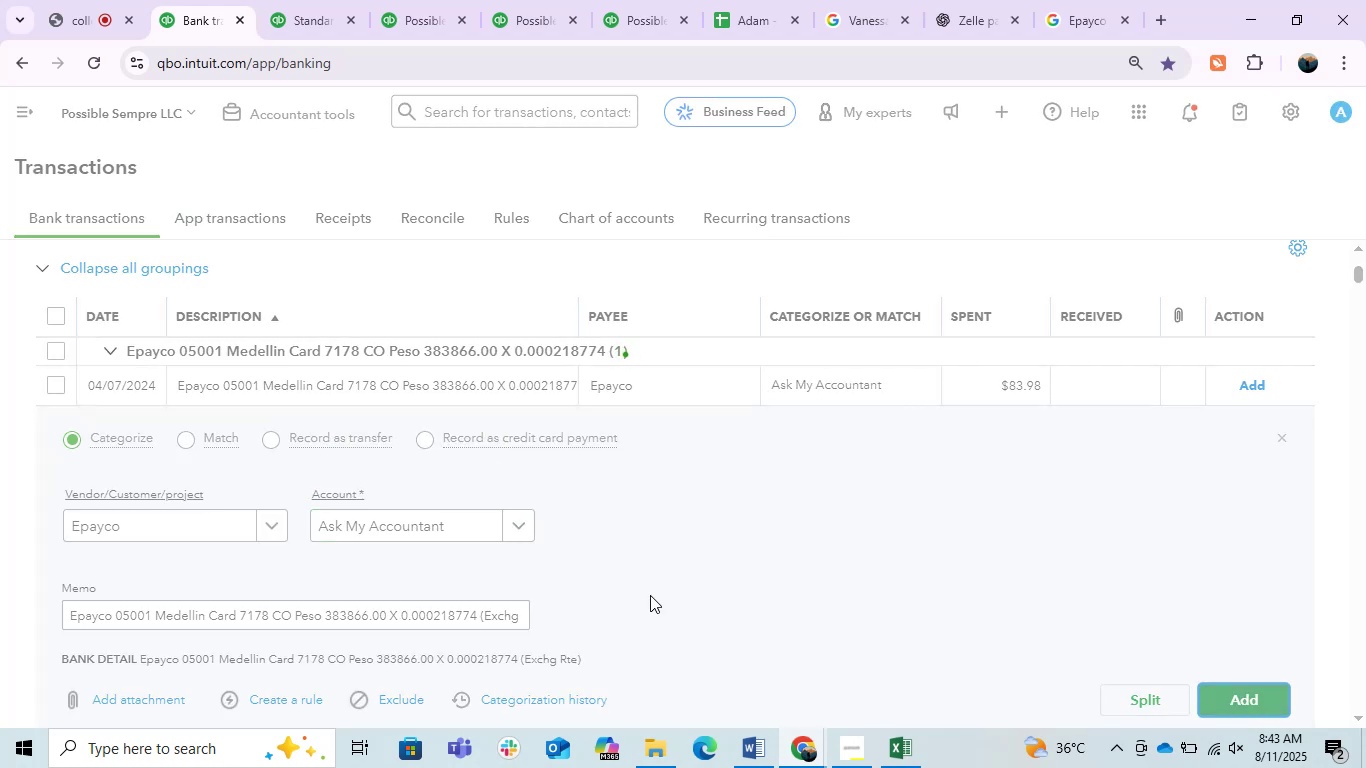 
wait(5.37)
 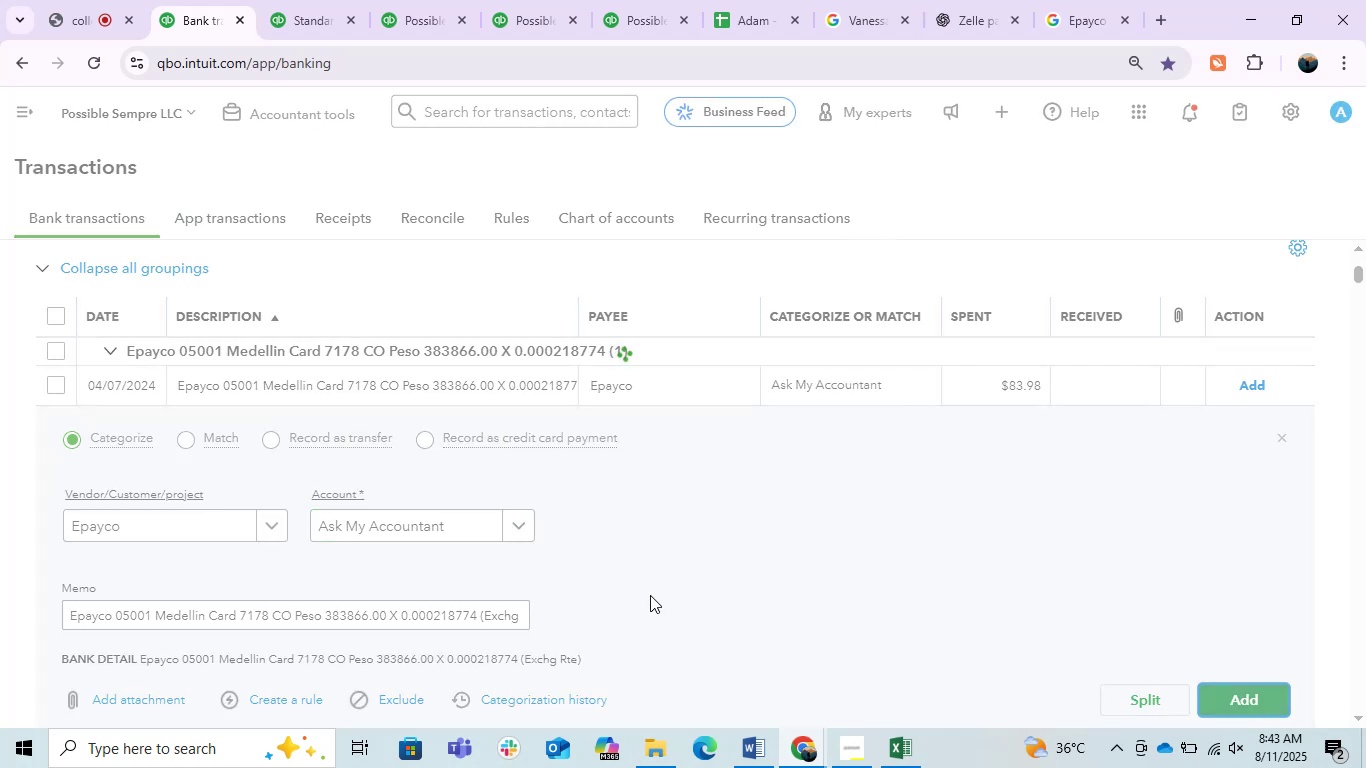 
scroll: coordinate [502, 589], scroll_direction: down, amount: 2.0
 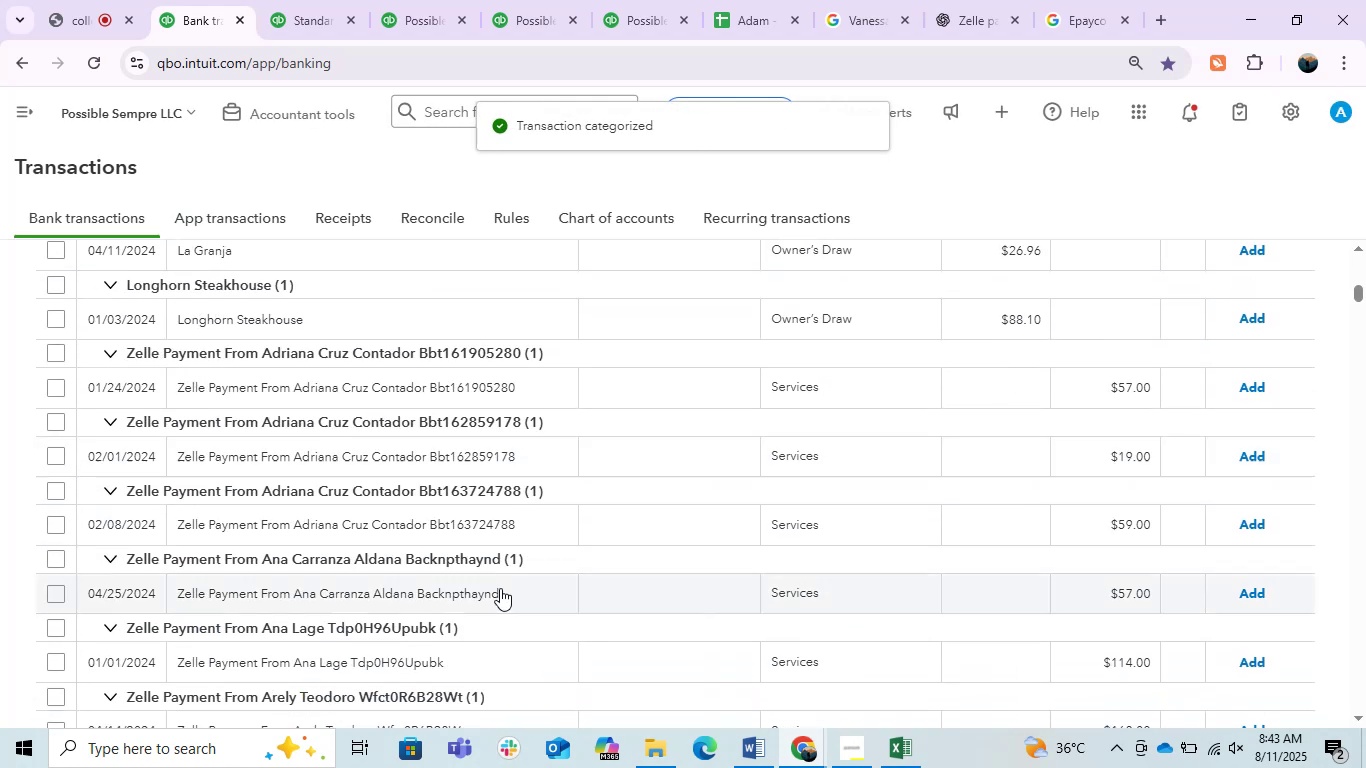 
scroll: coordinate [499, 588], scroll_direction: up, amount: 2.0
 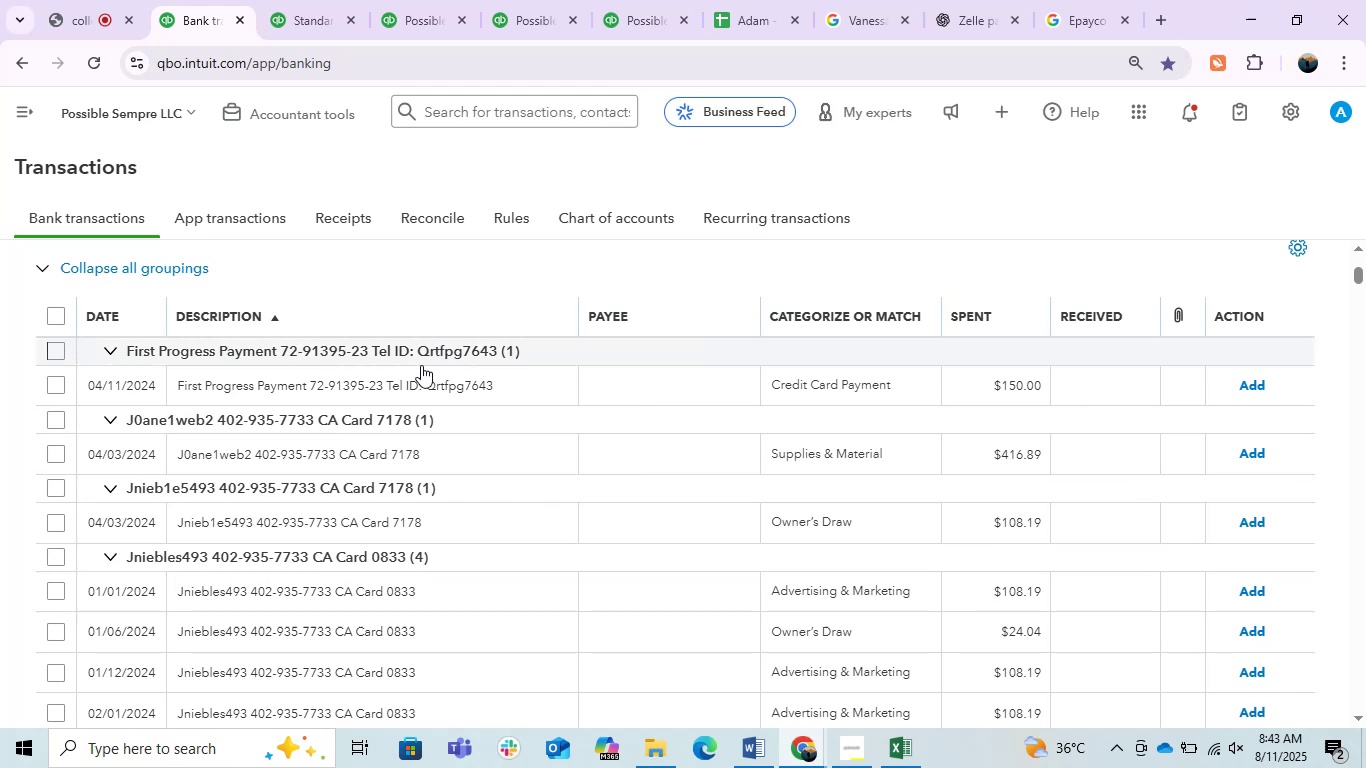 
left_click([404, 374])
 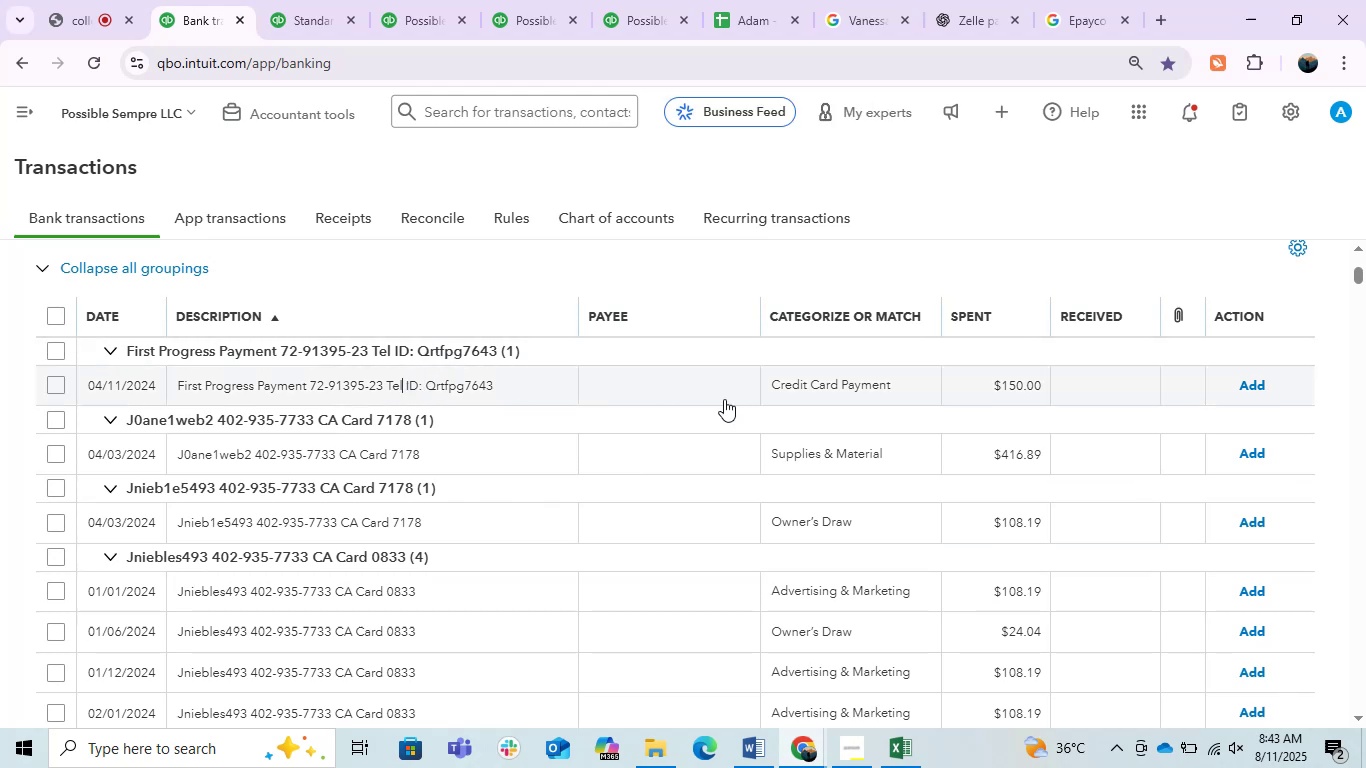 
mouse_move([662, 433])
 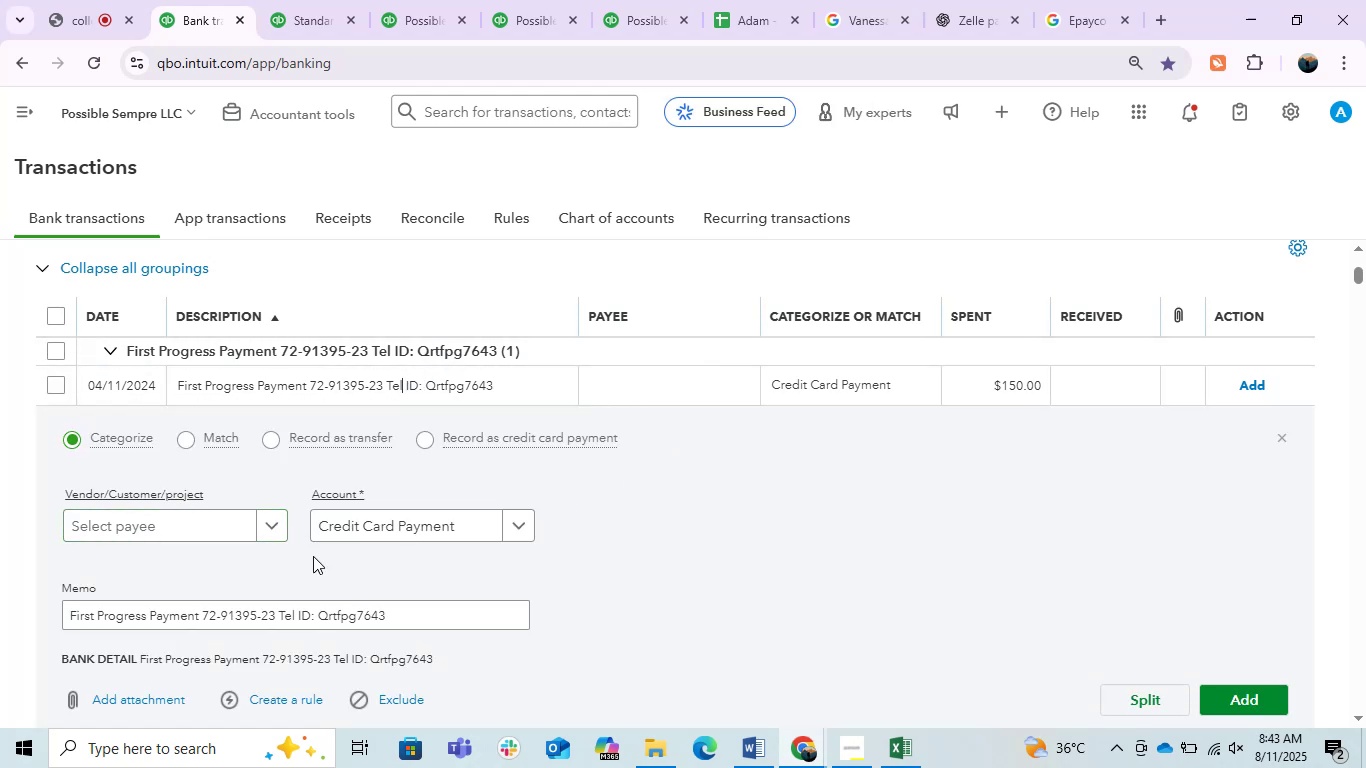 
left_click_drag(start_coordinate=[201, 613], to_coordinate=[0, 564])
 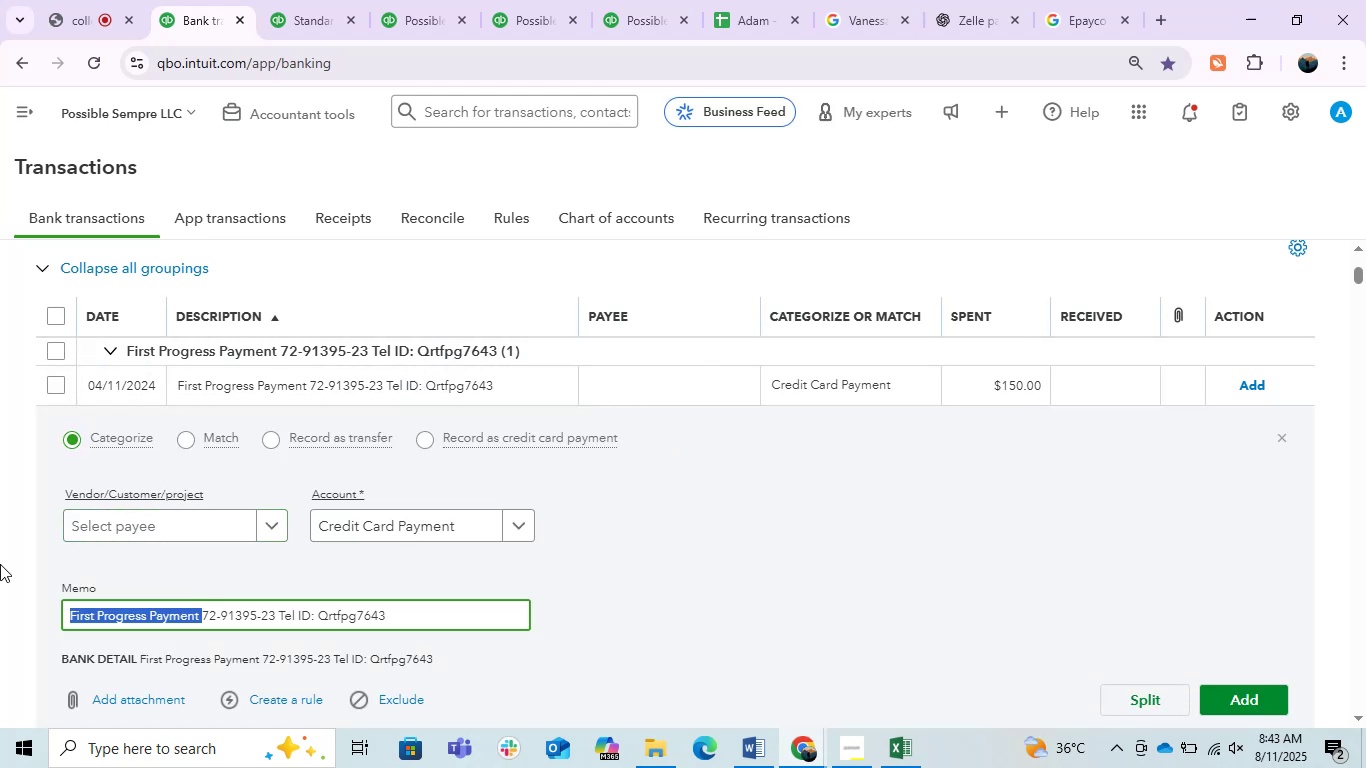 
key(Control+C)
 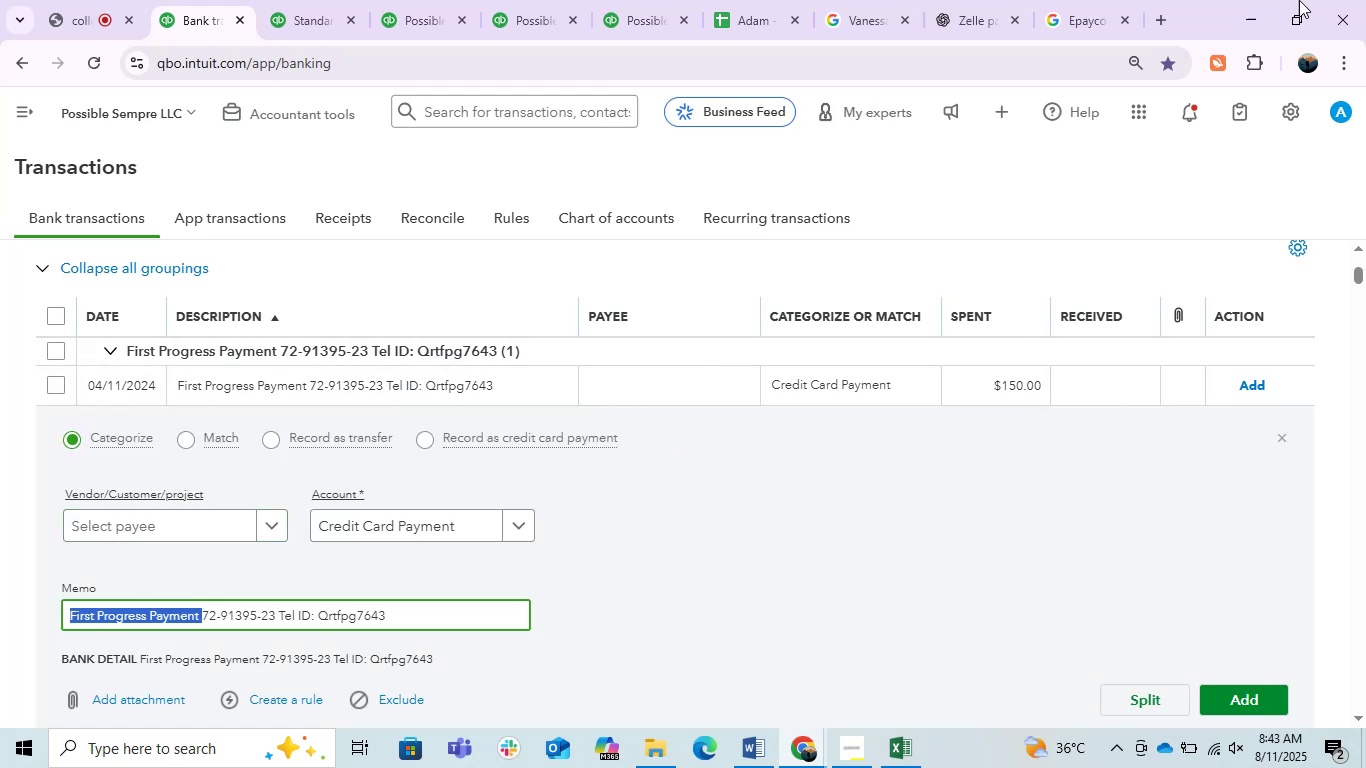 
key(Control+C)
 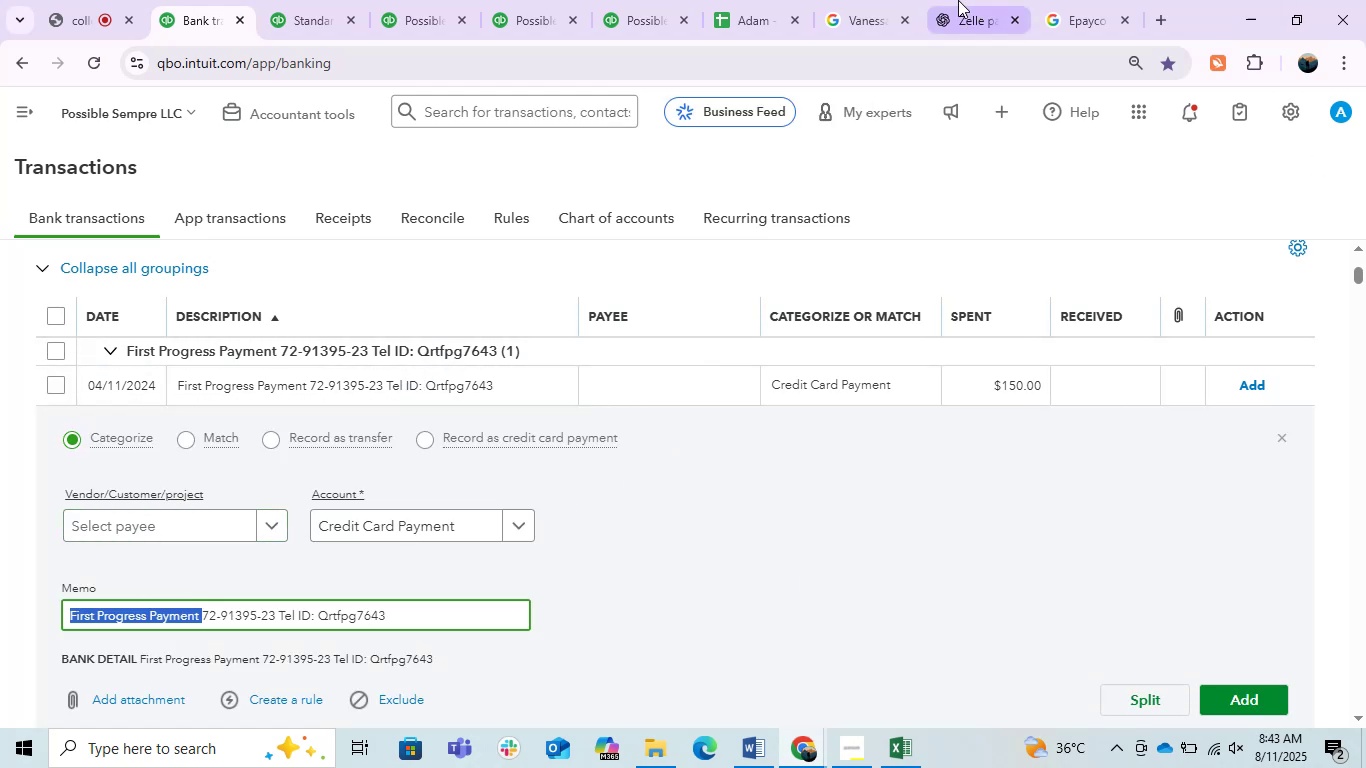 
left_click([958, 0])
 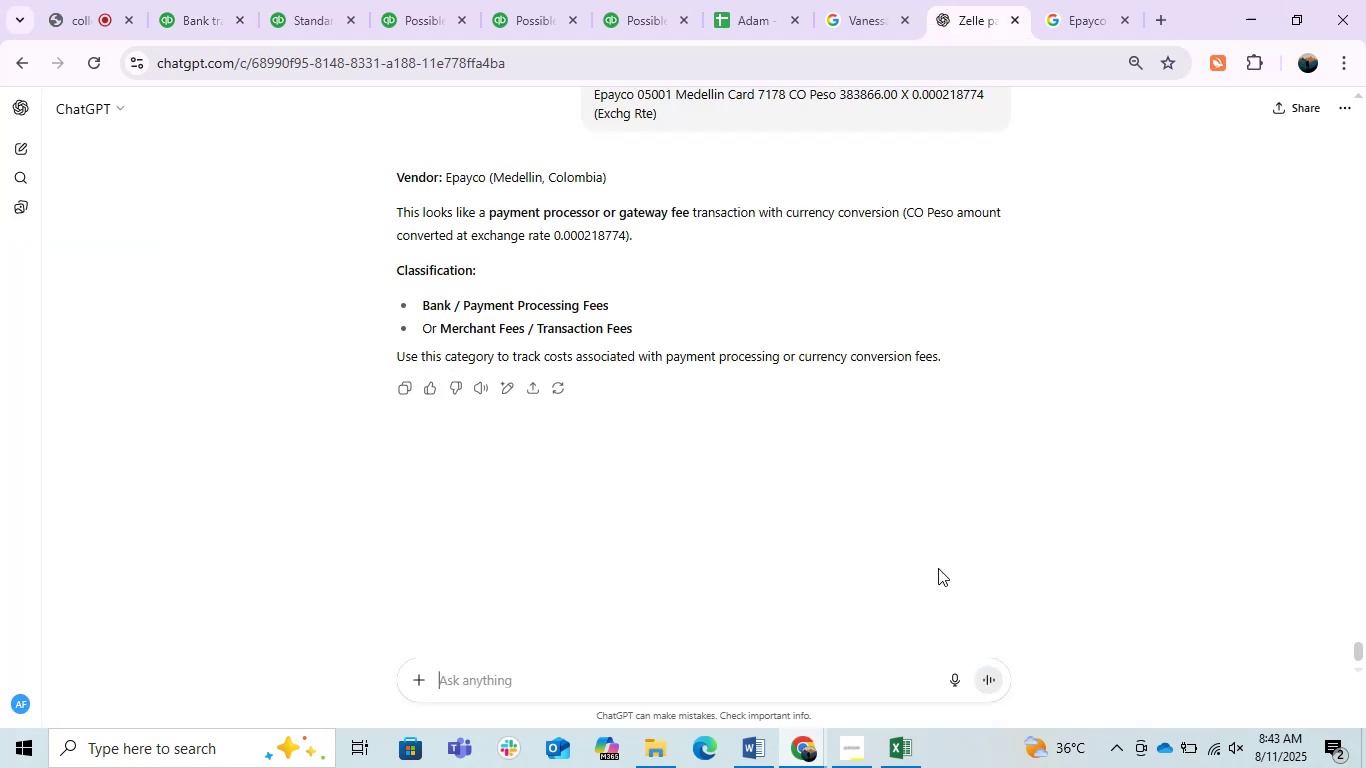 
key(Control+ControlLeft)
 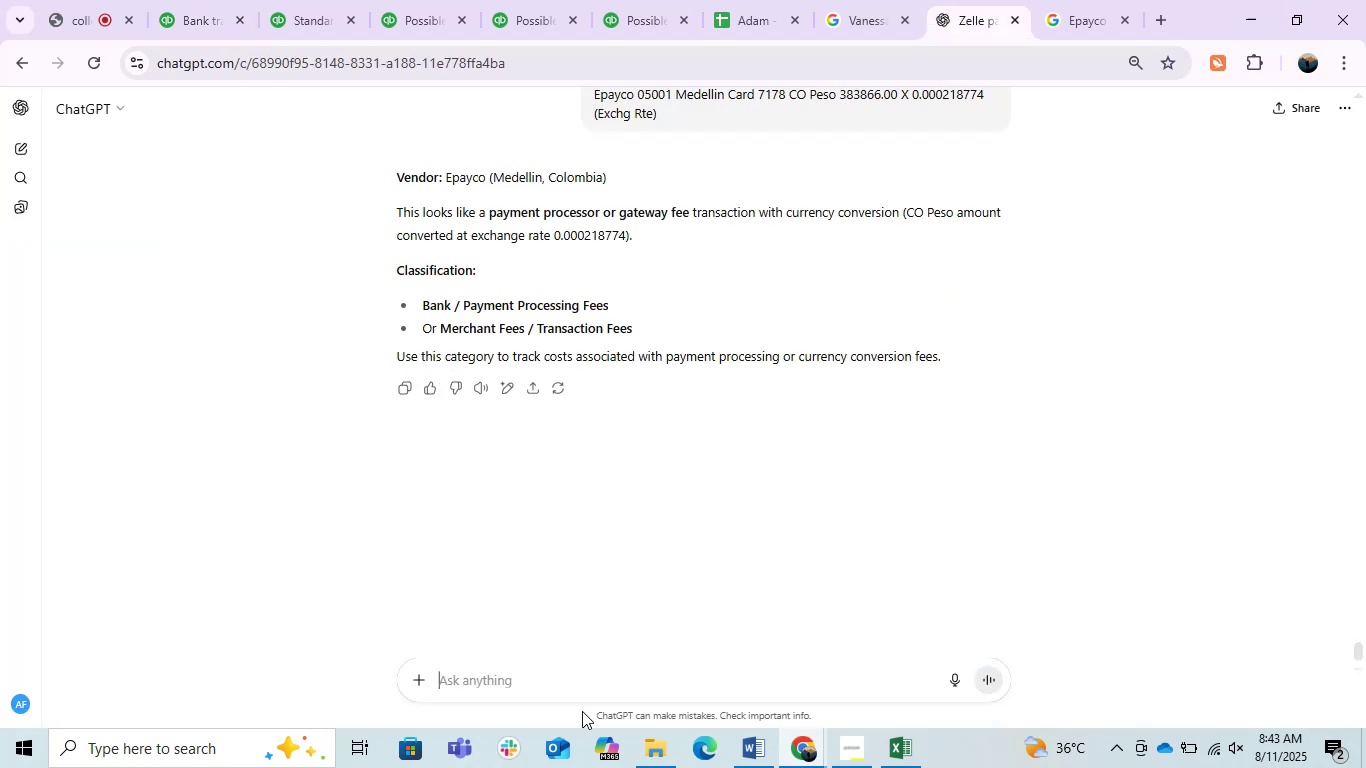 
key(Control+V)
 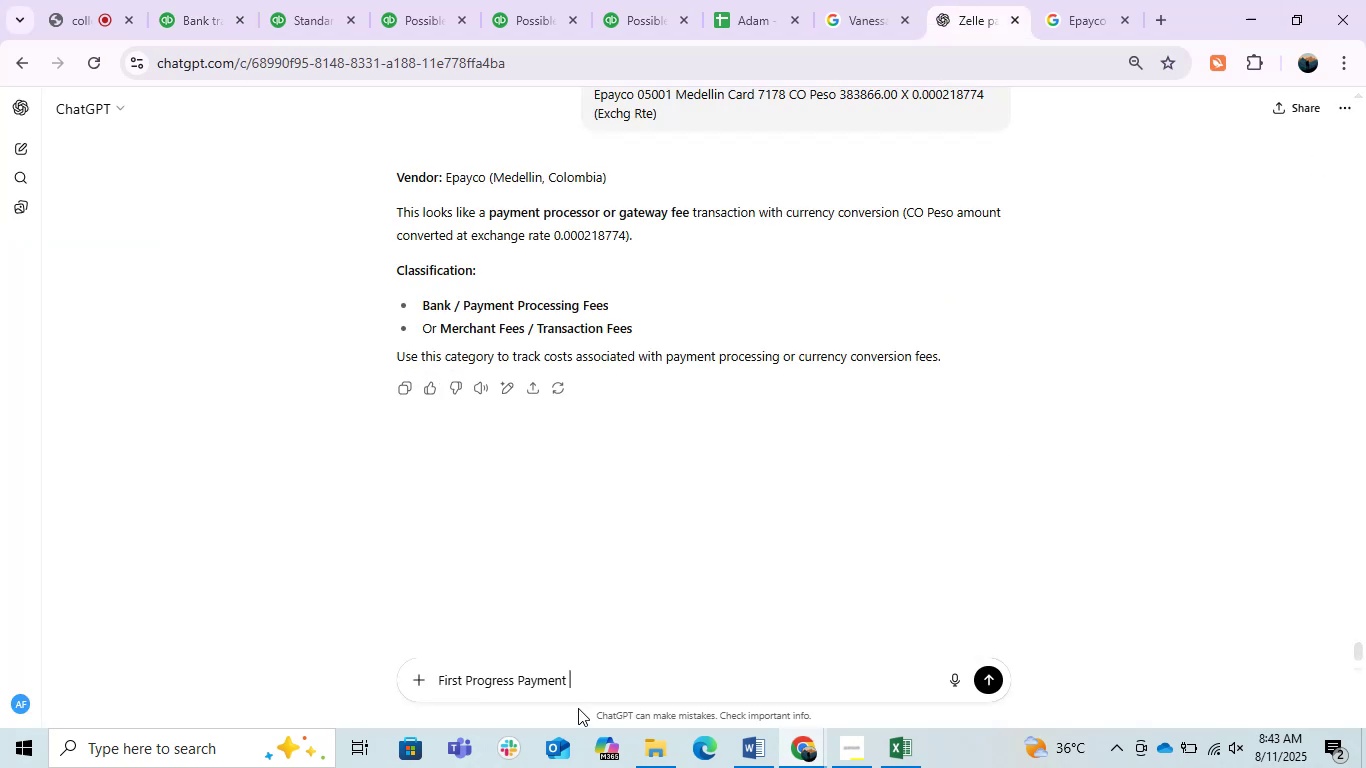 
key(Enter)
 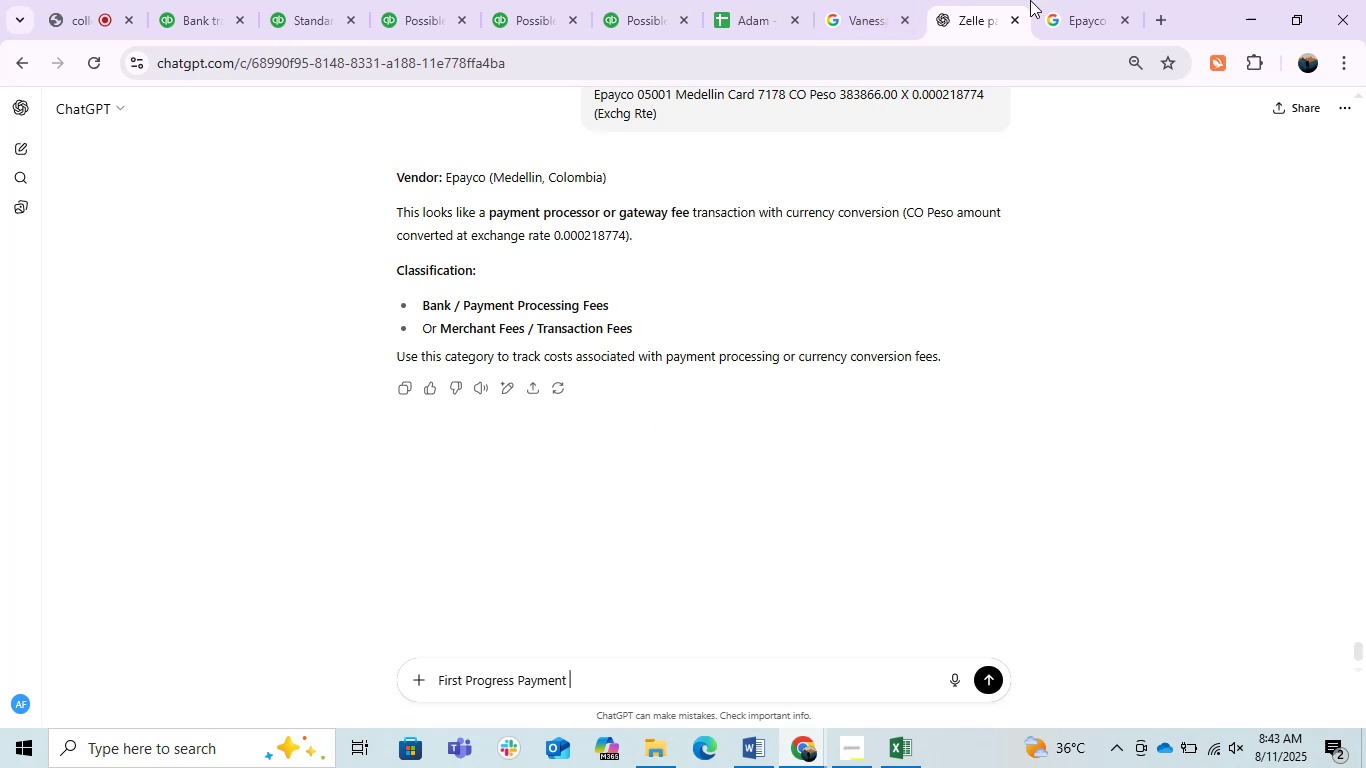 
left_click([1097, 0])
 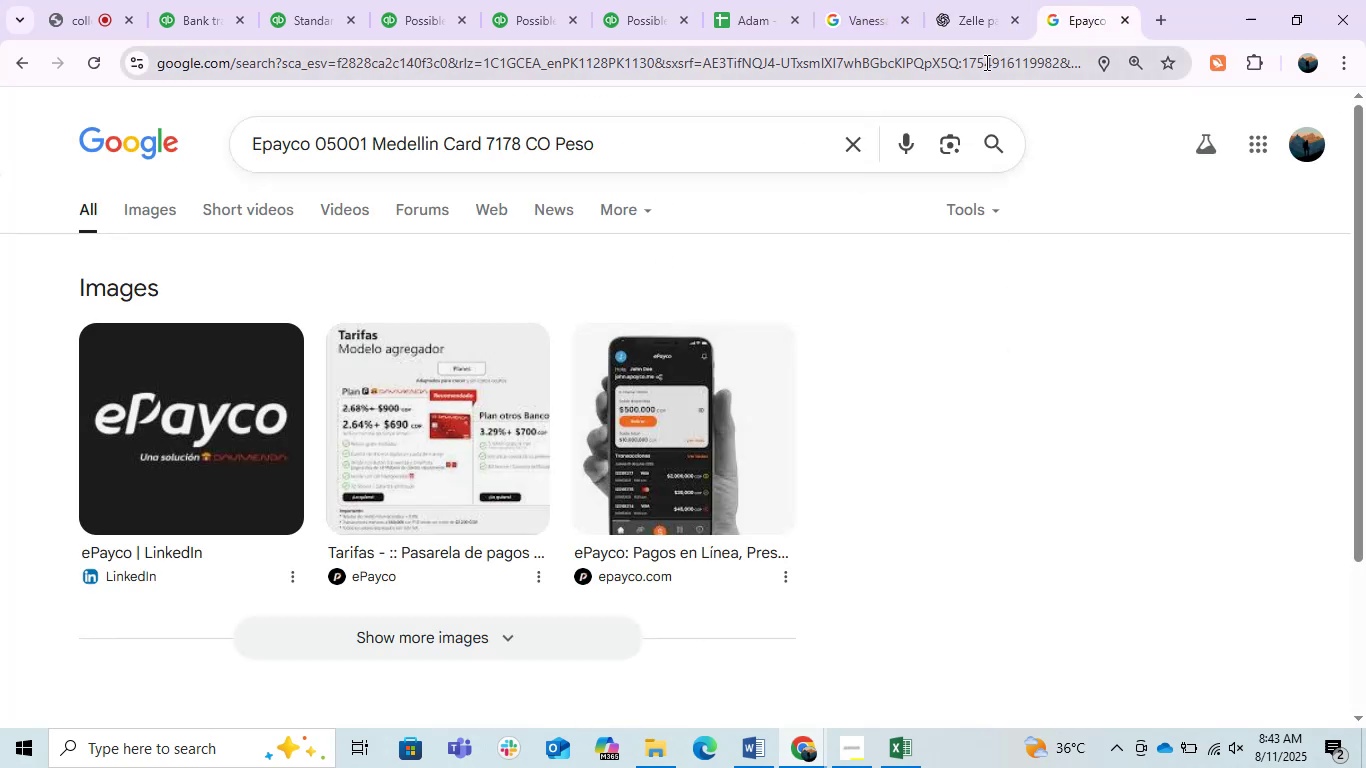 
double_click([985, 62])
 